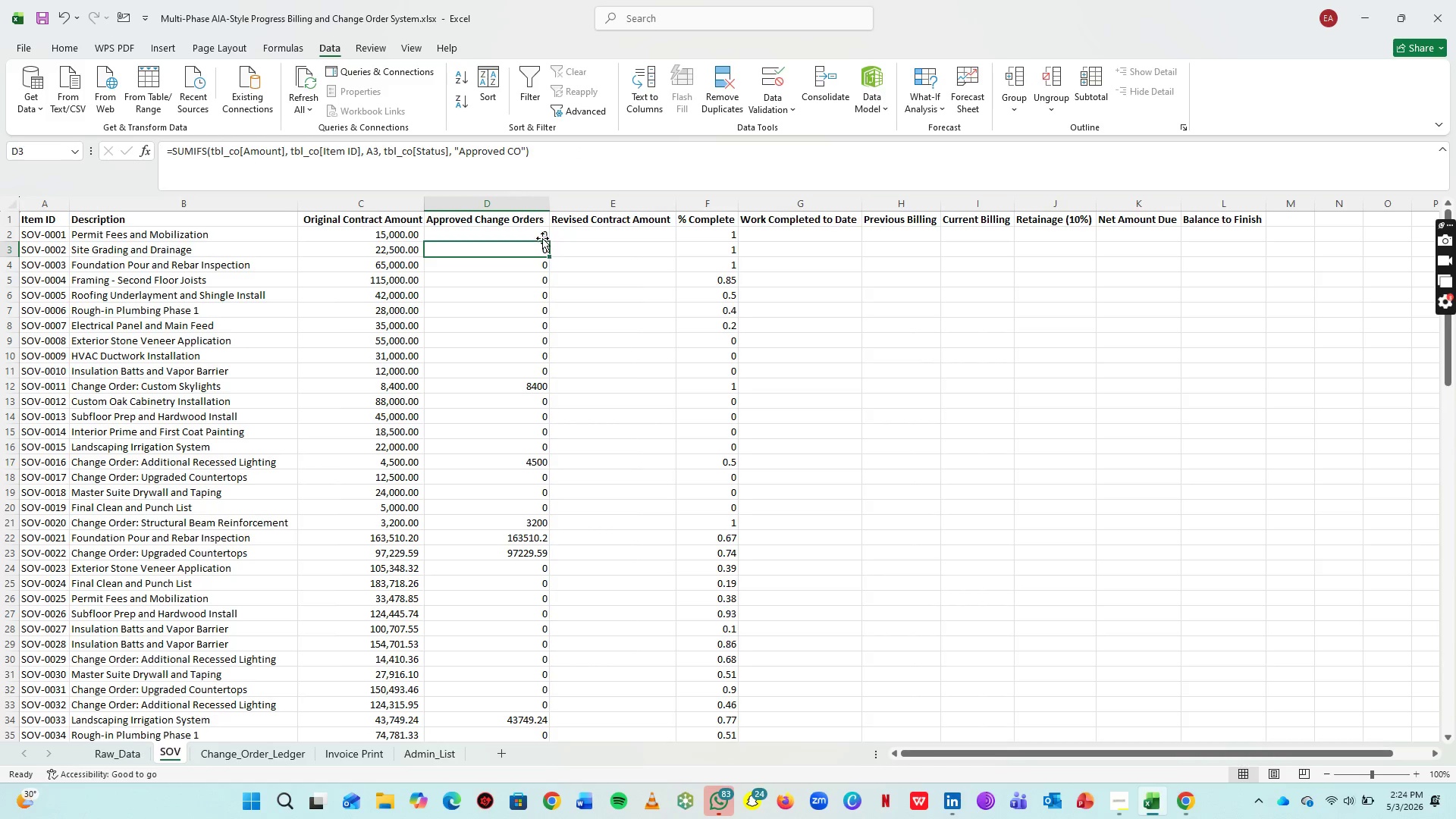 
left_click([541, 235])
 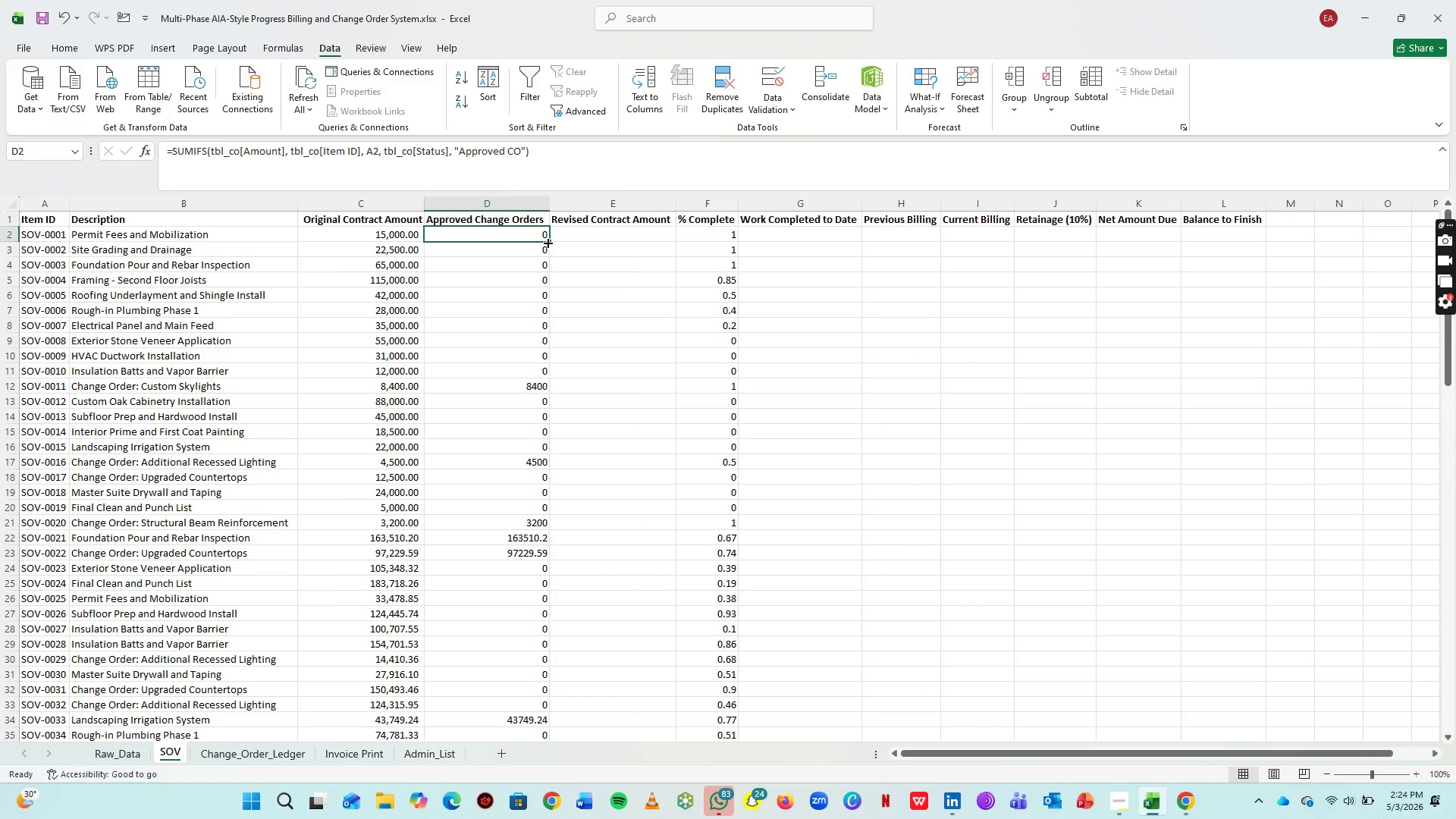 
double_click([547, 242])
 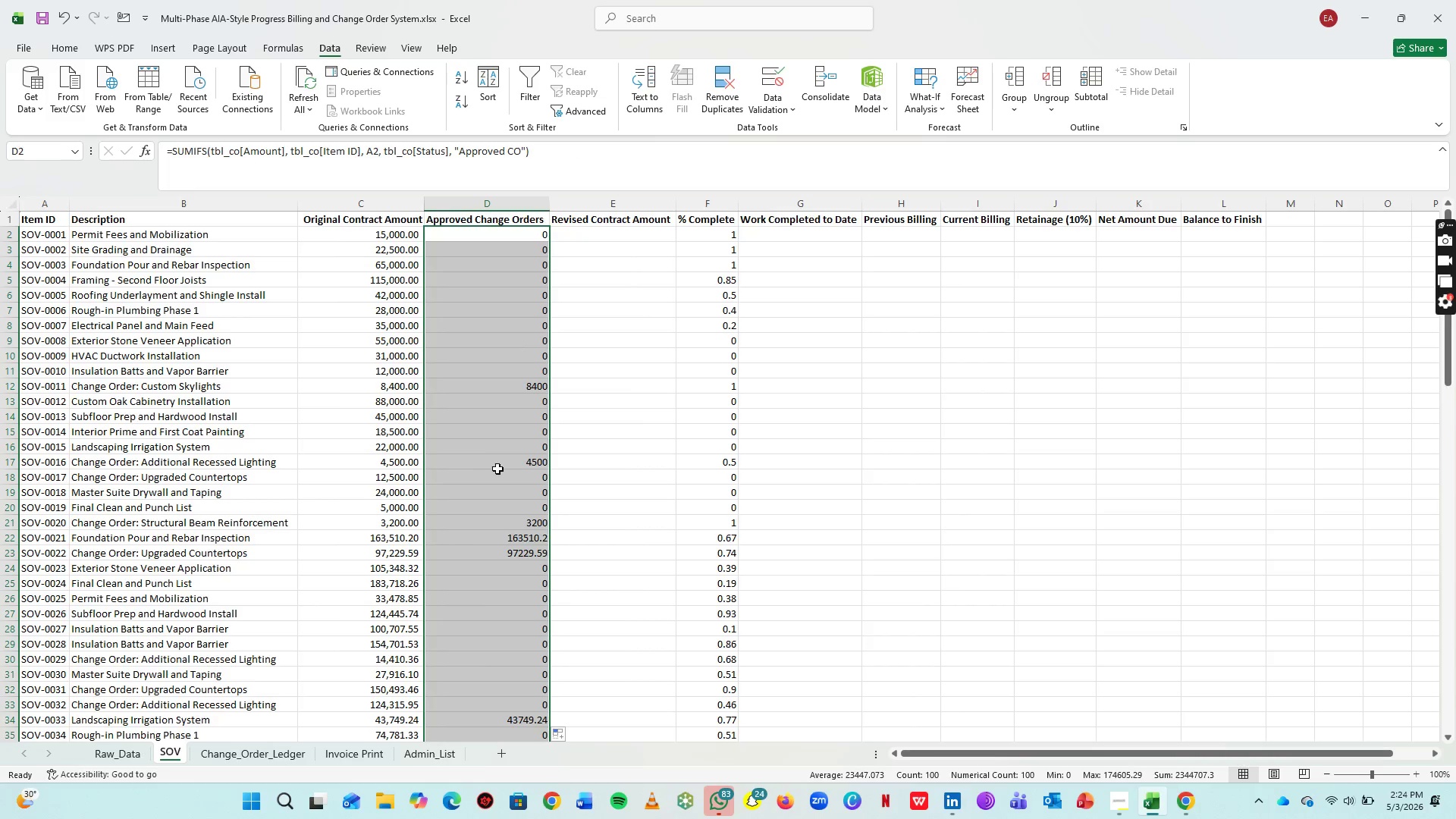 
scroll: coordinate [502, 474], scroll_direction: down, amount: 25.0
 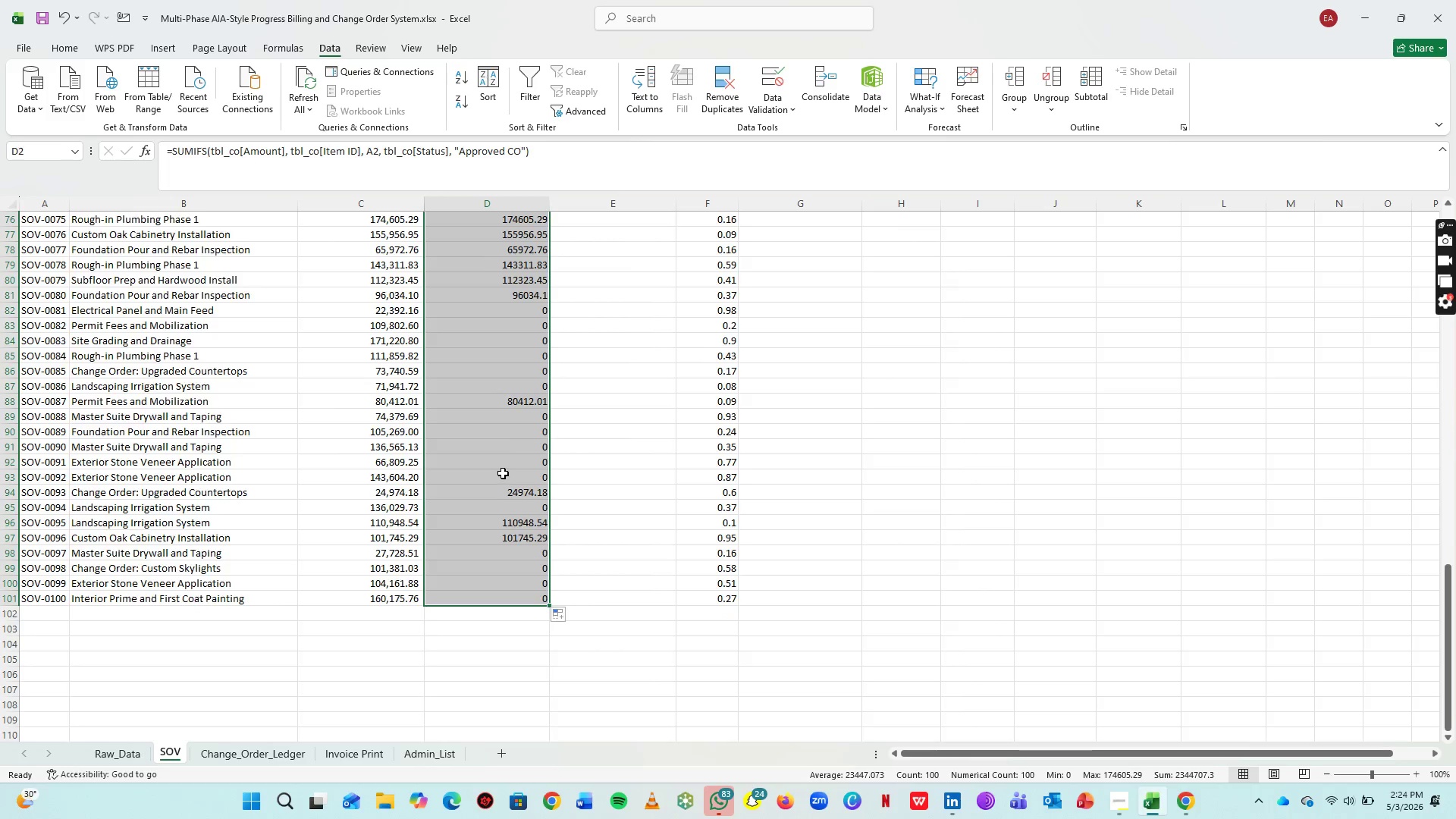 
scroll: coordinate [455, 422], scroll_direction: up, amount: 38.0
 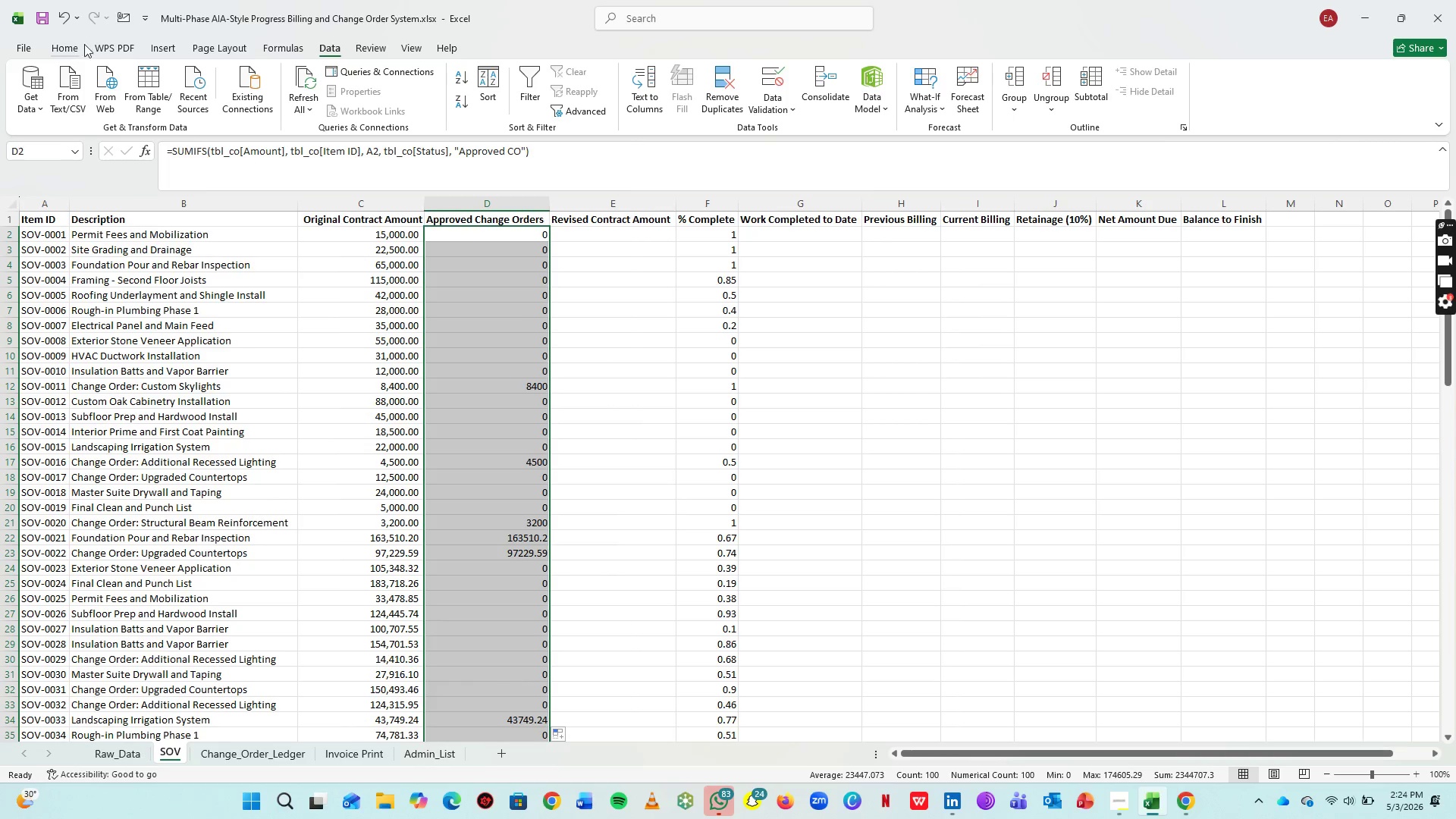 
left_click([85, 43])
 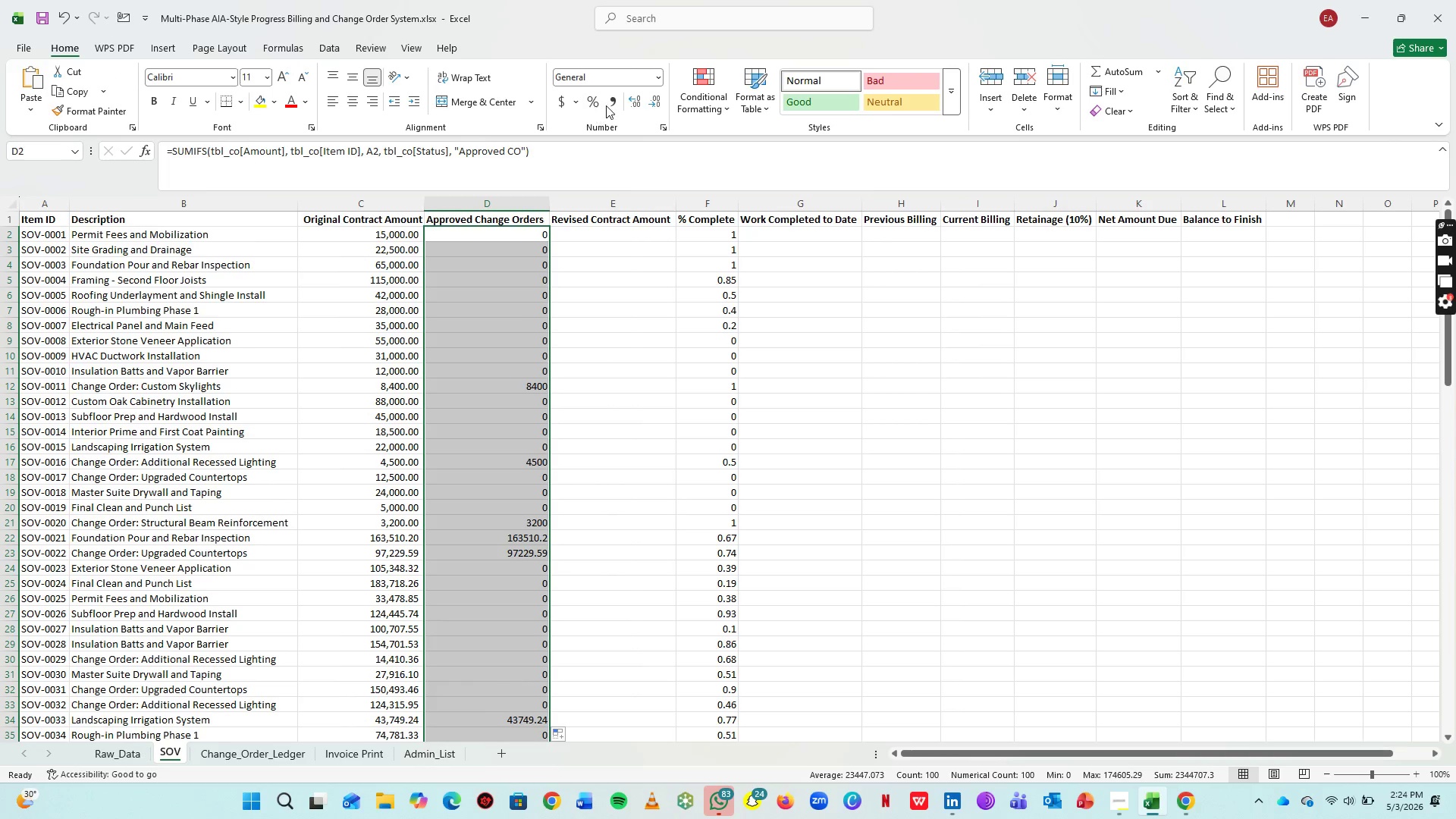 
left_click([610, 104])
 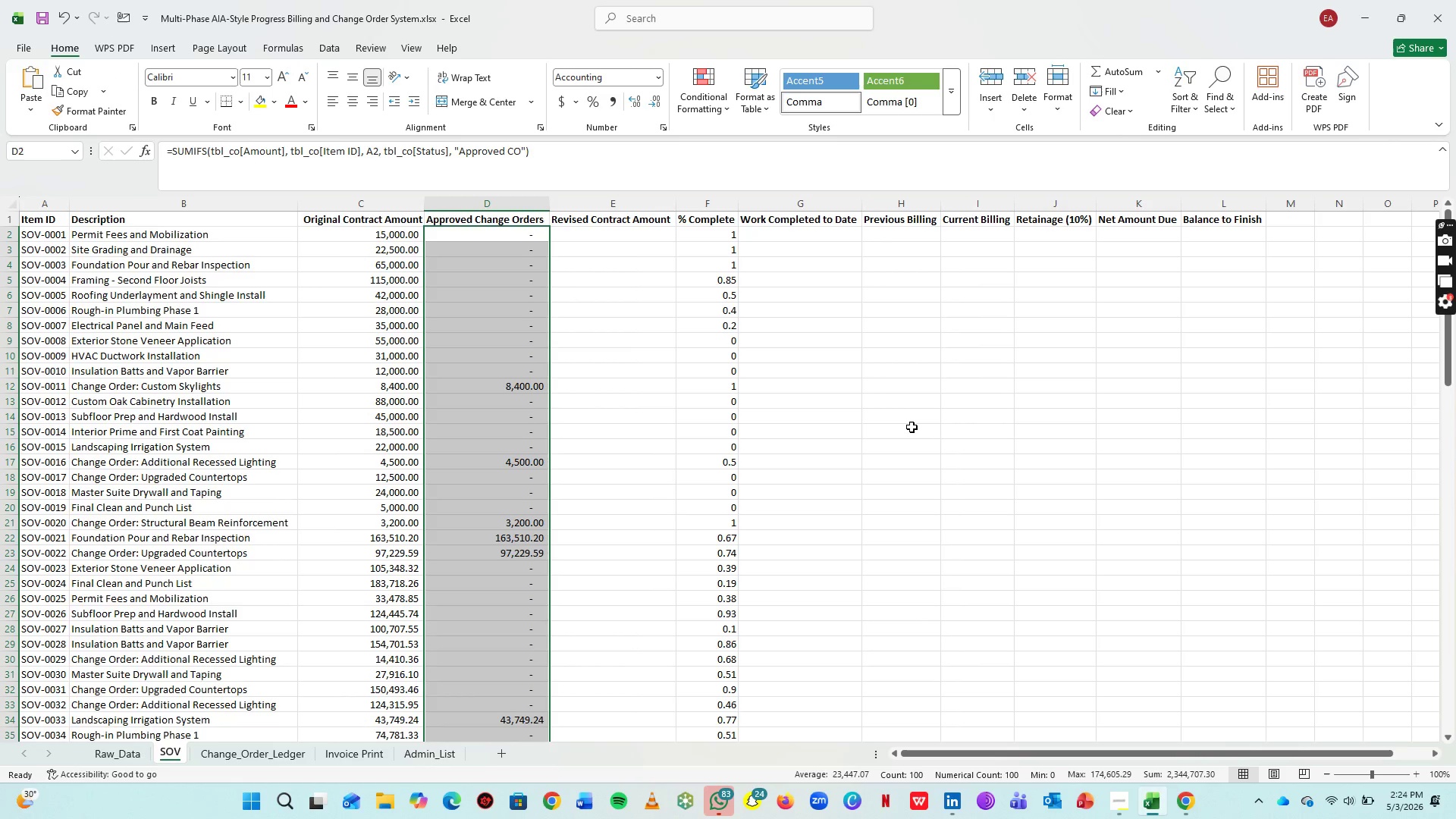 
left_click([912, 427])
 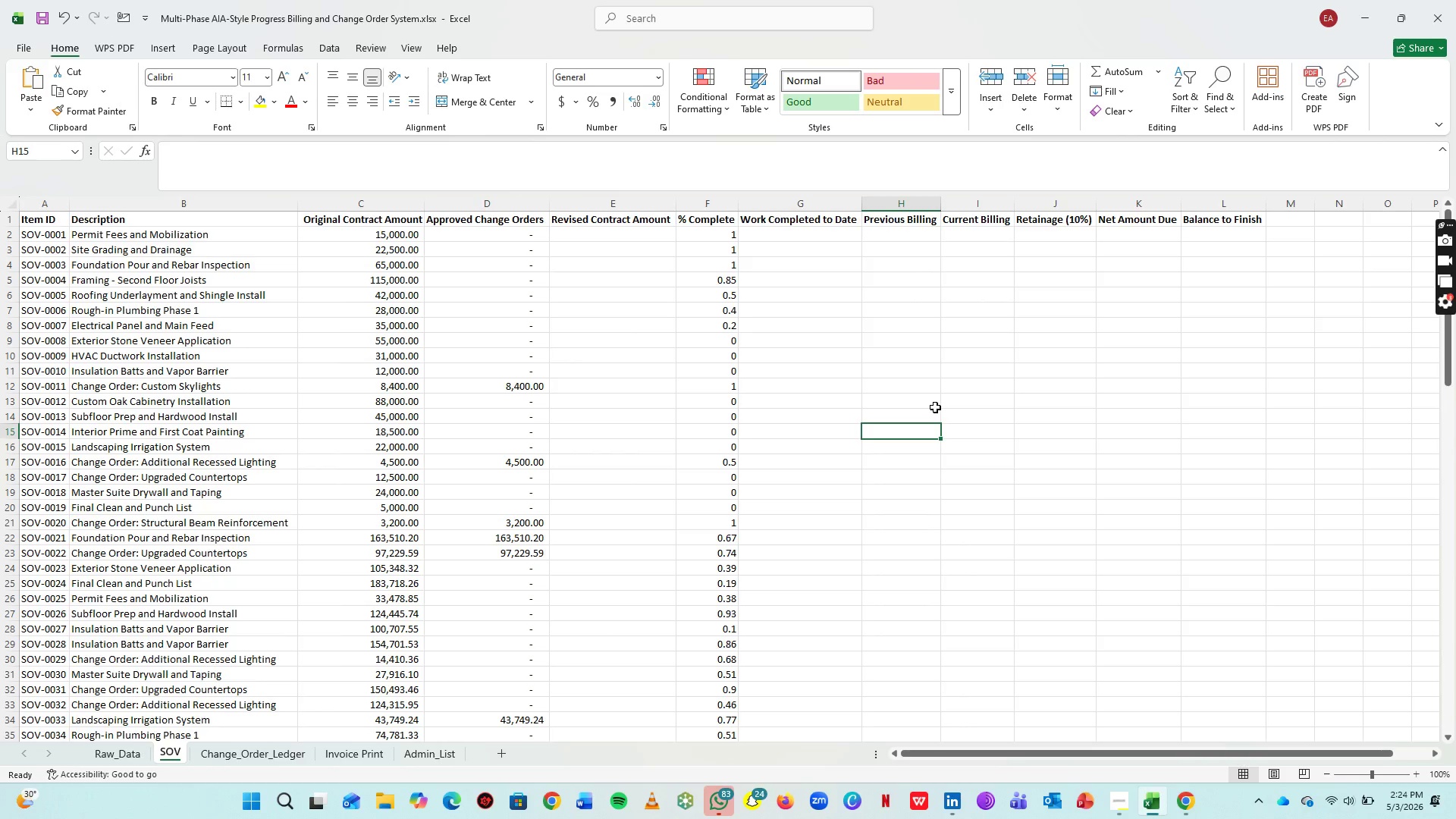 
wait(26.69)
 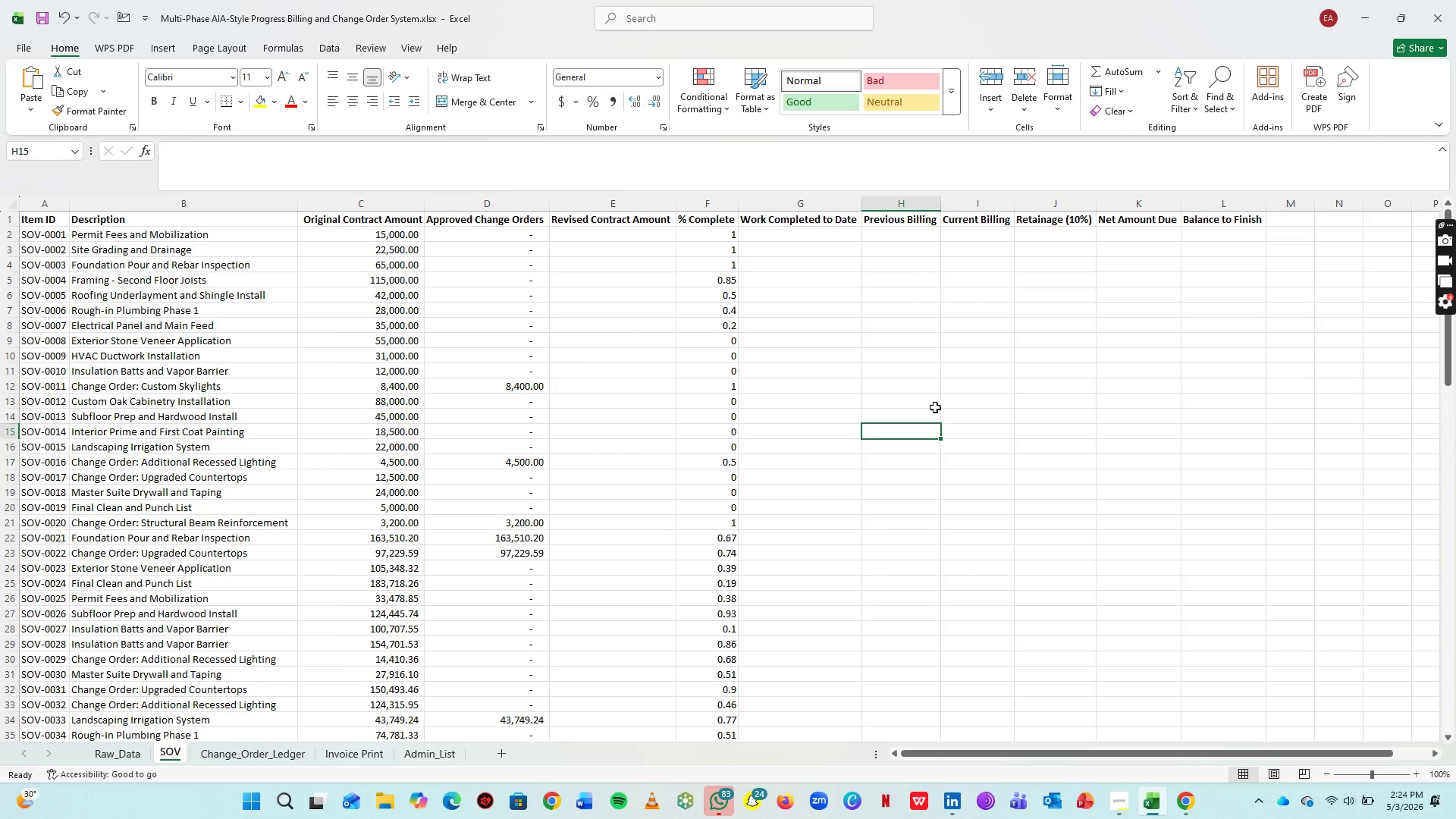 
scroll: coordinate [745, 309], scroll_direction: up, amount: 4.0
 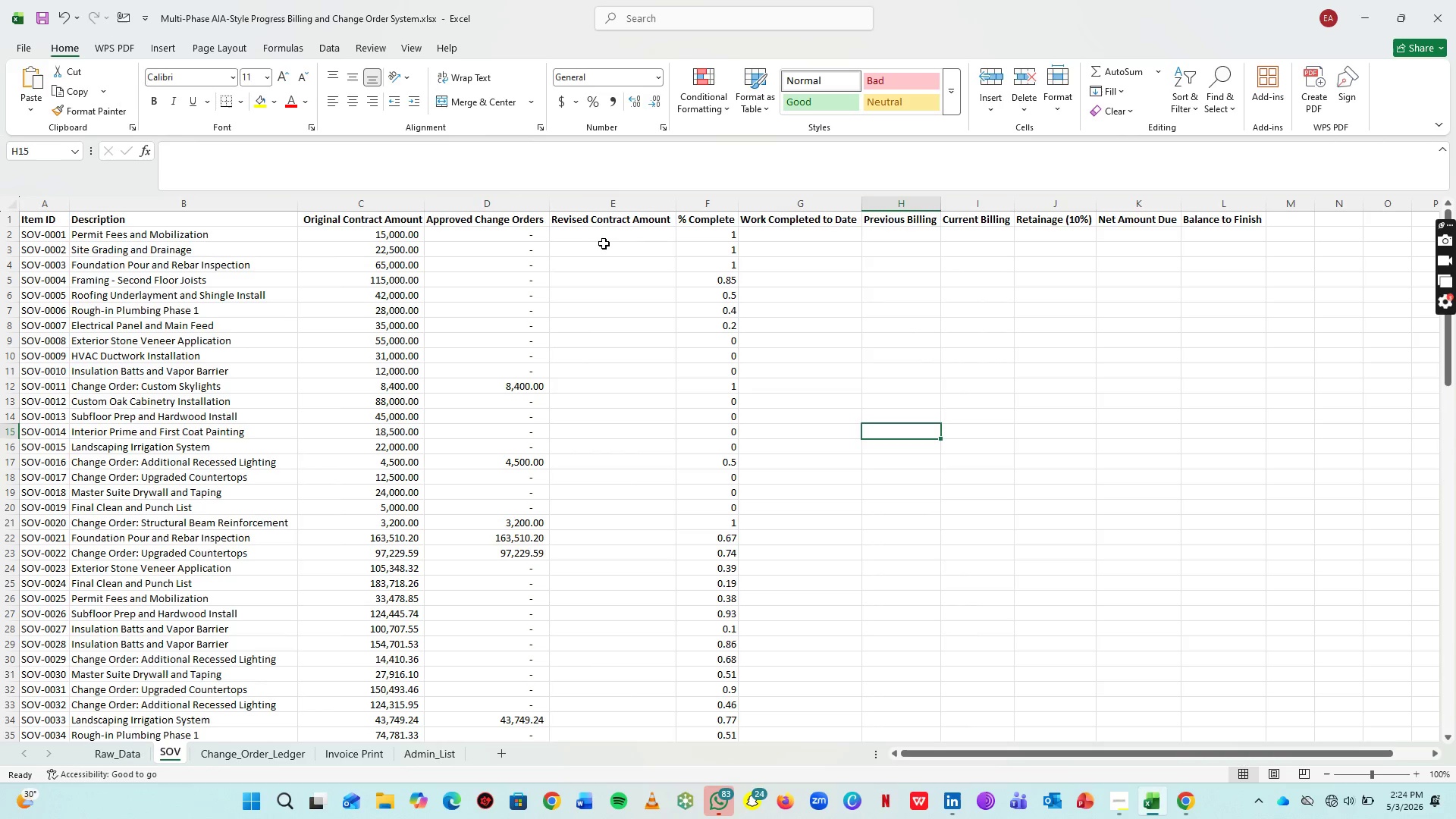 
left_click([617, 230])
 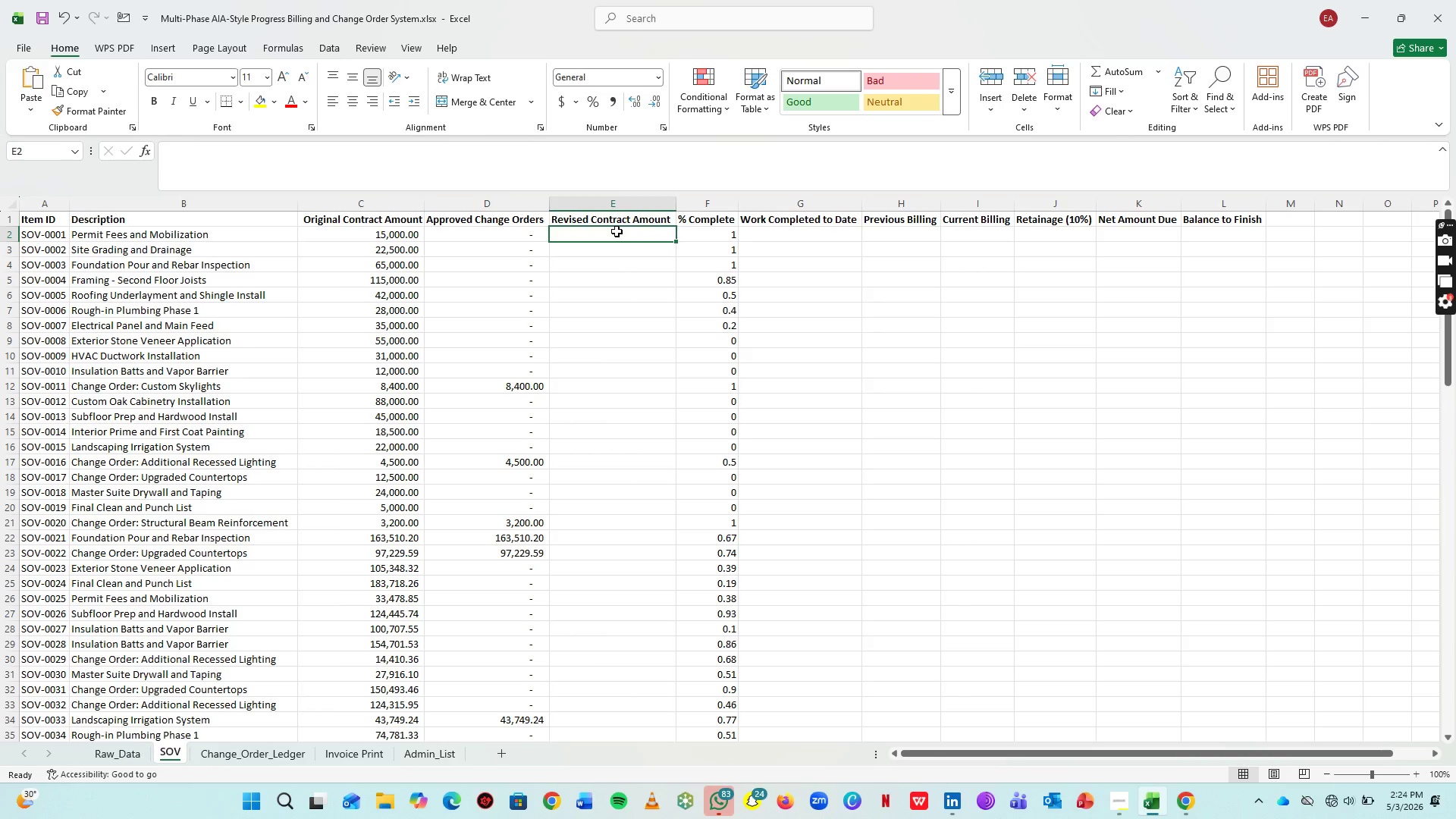 
key(Equal)
 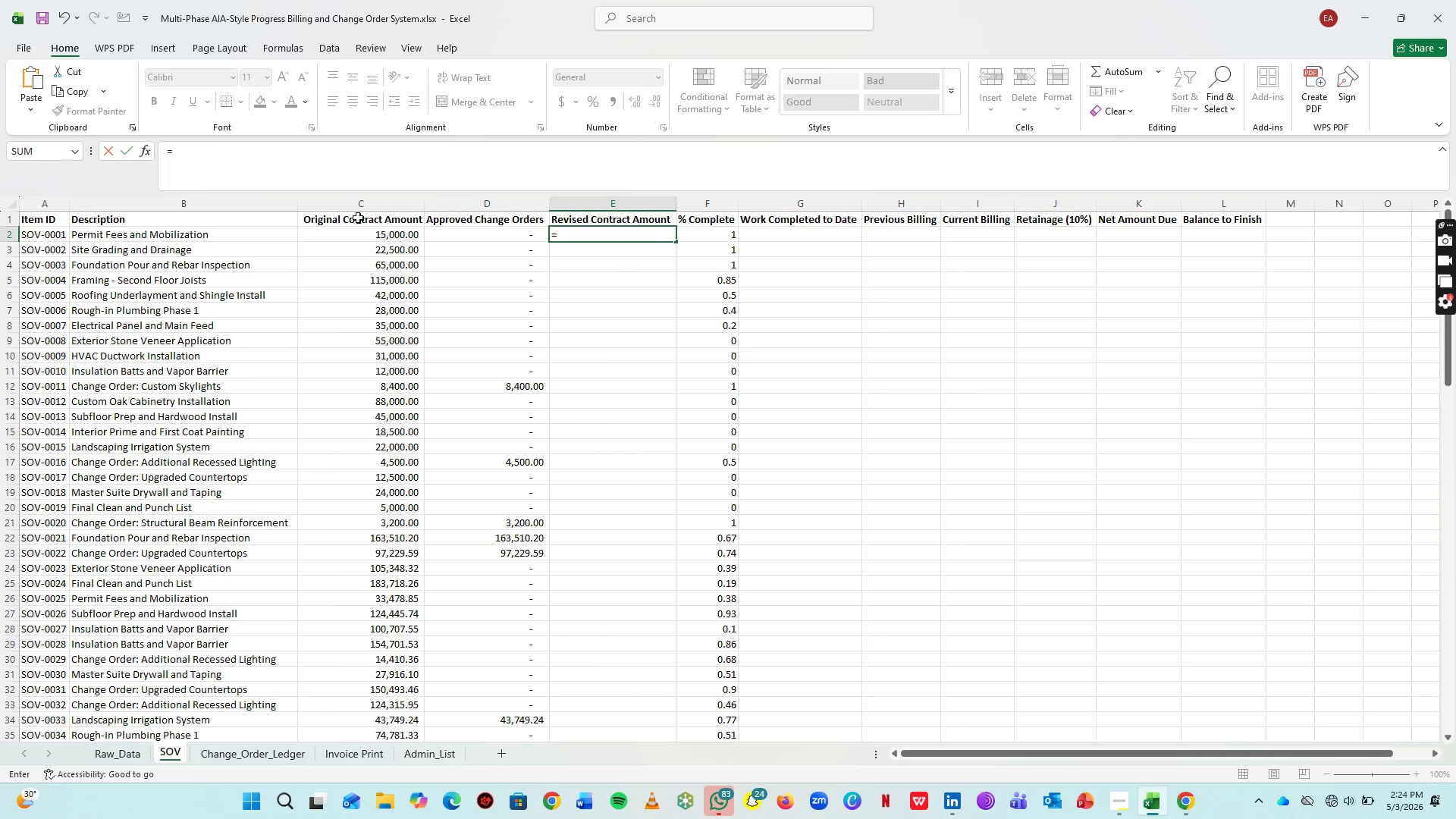 
left_click([349, 229])
 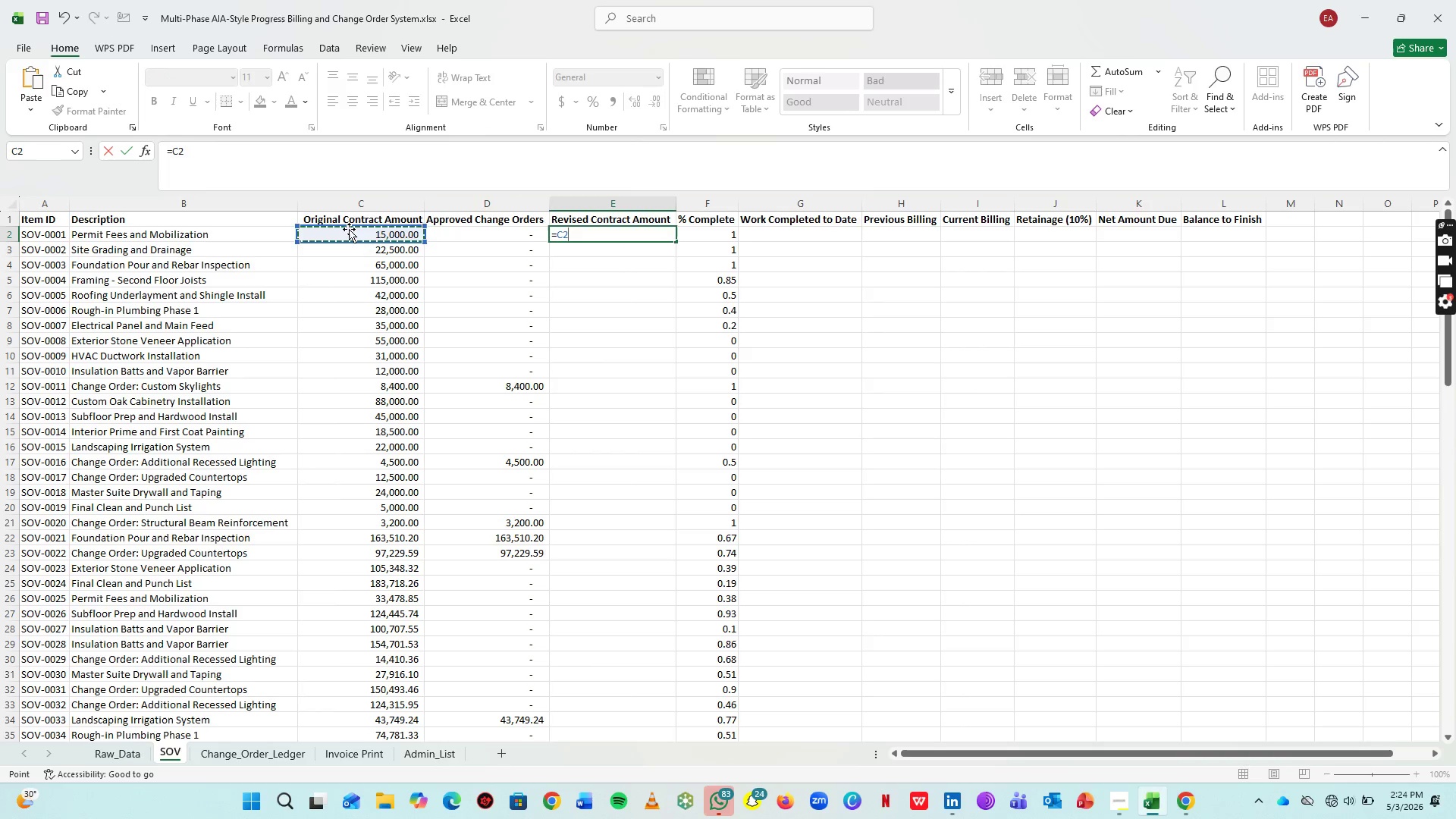 
key(Shift+Equal)
 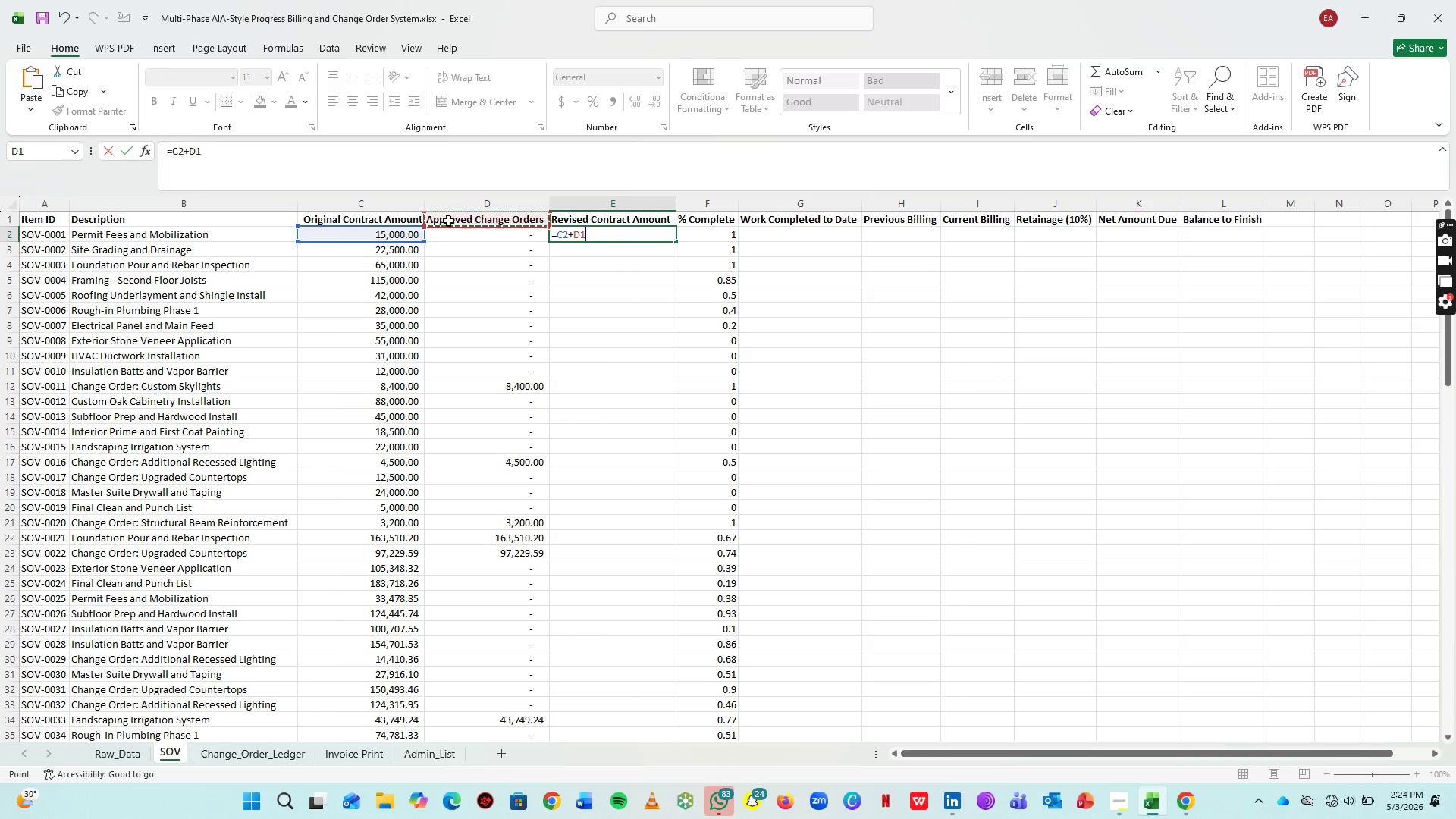 
left_click([303, 169])
 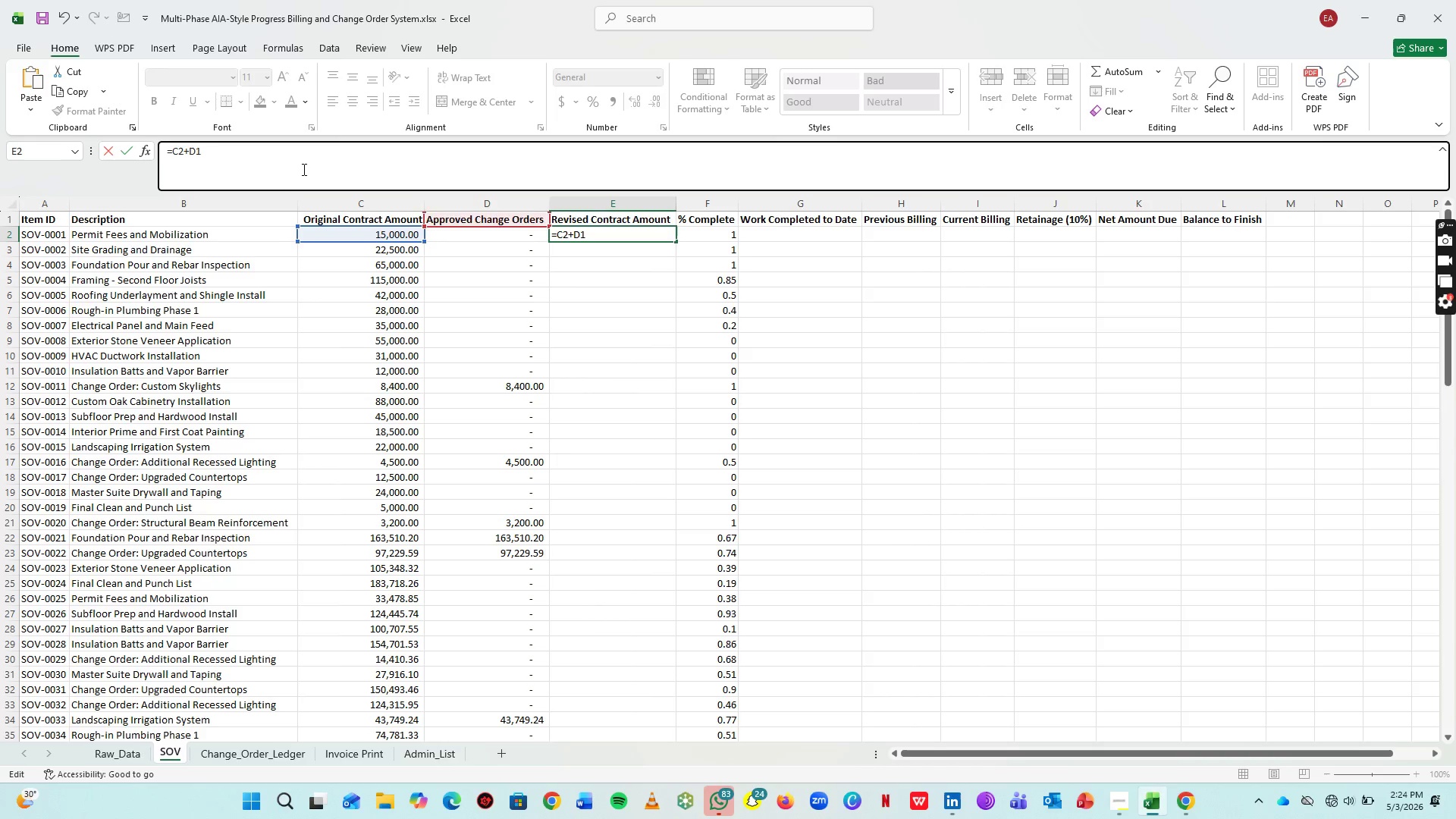 
key(Backspace)
 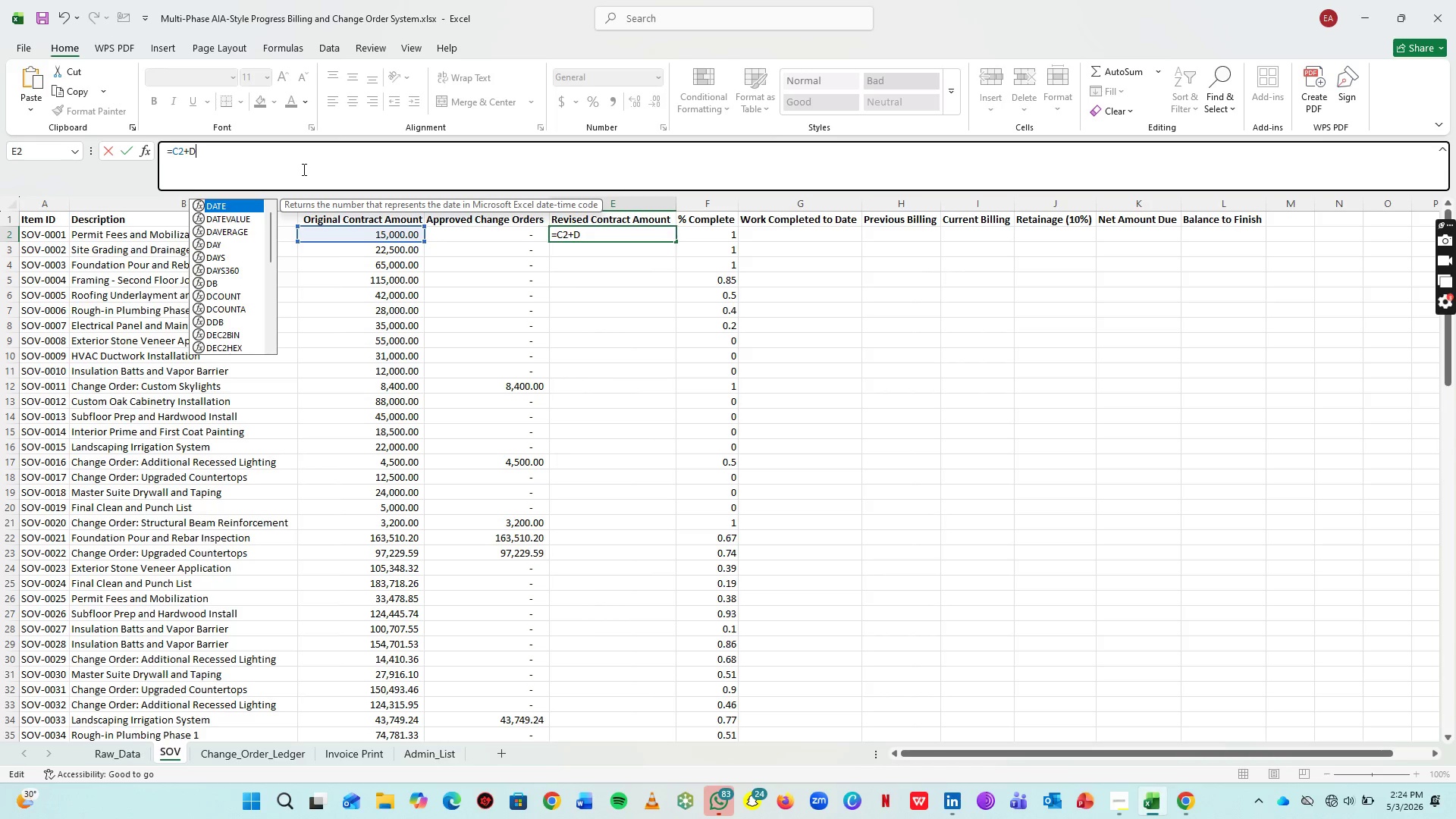 
key(2)
 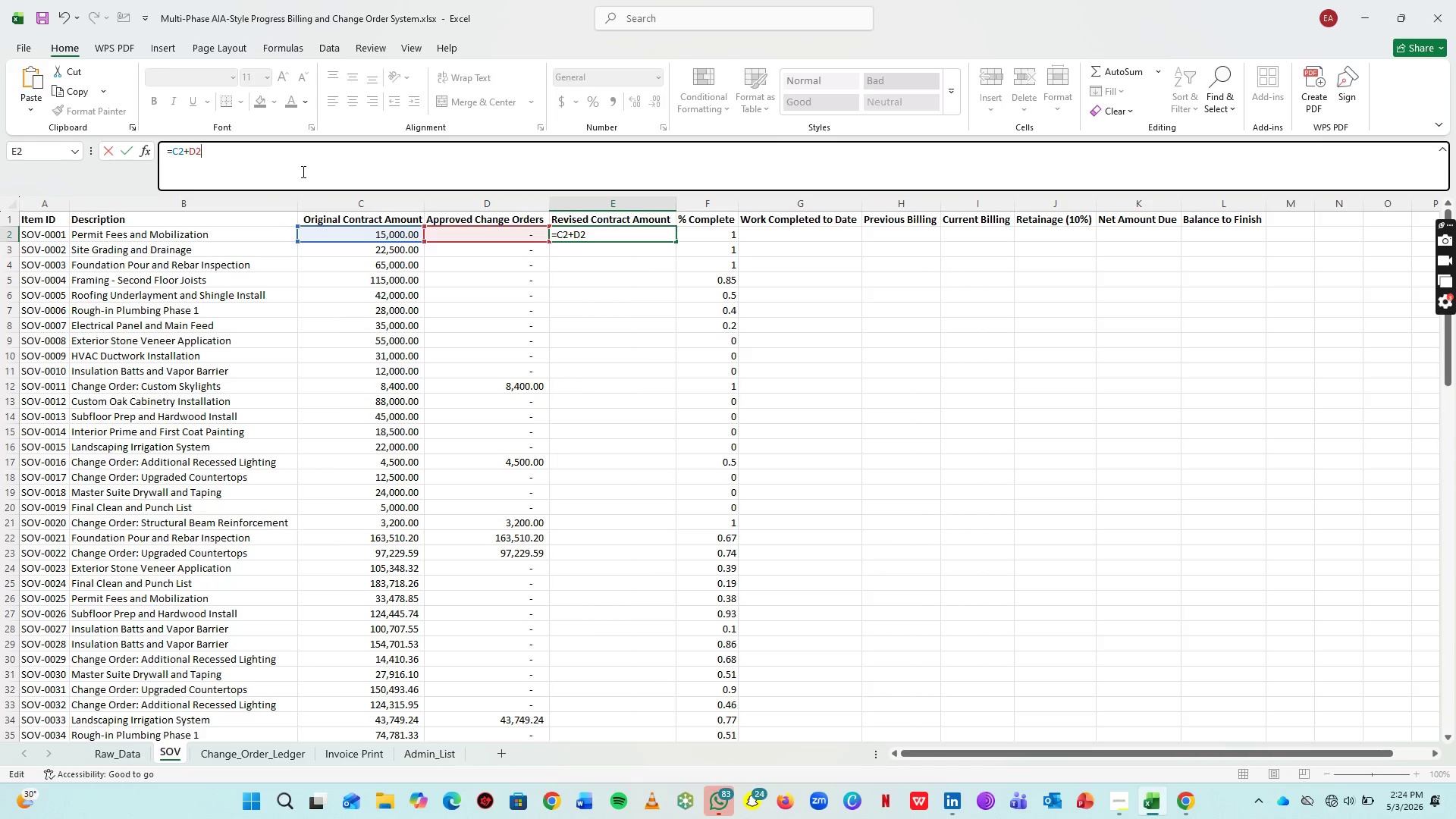 
key(Enter)
 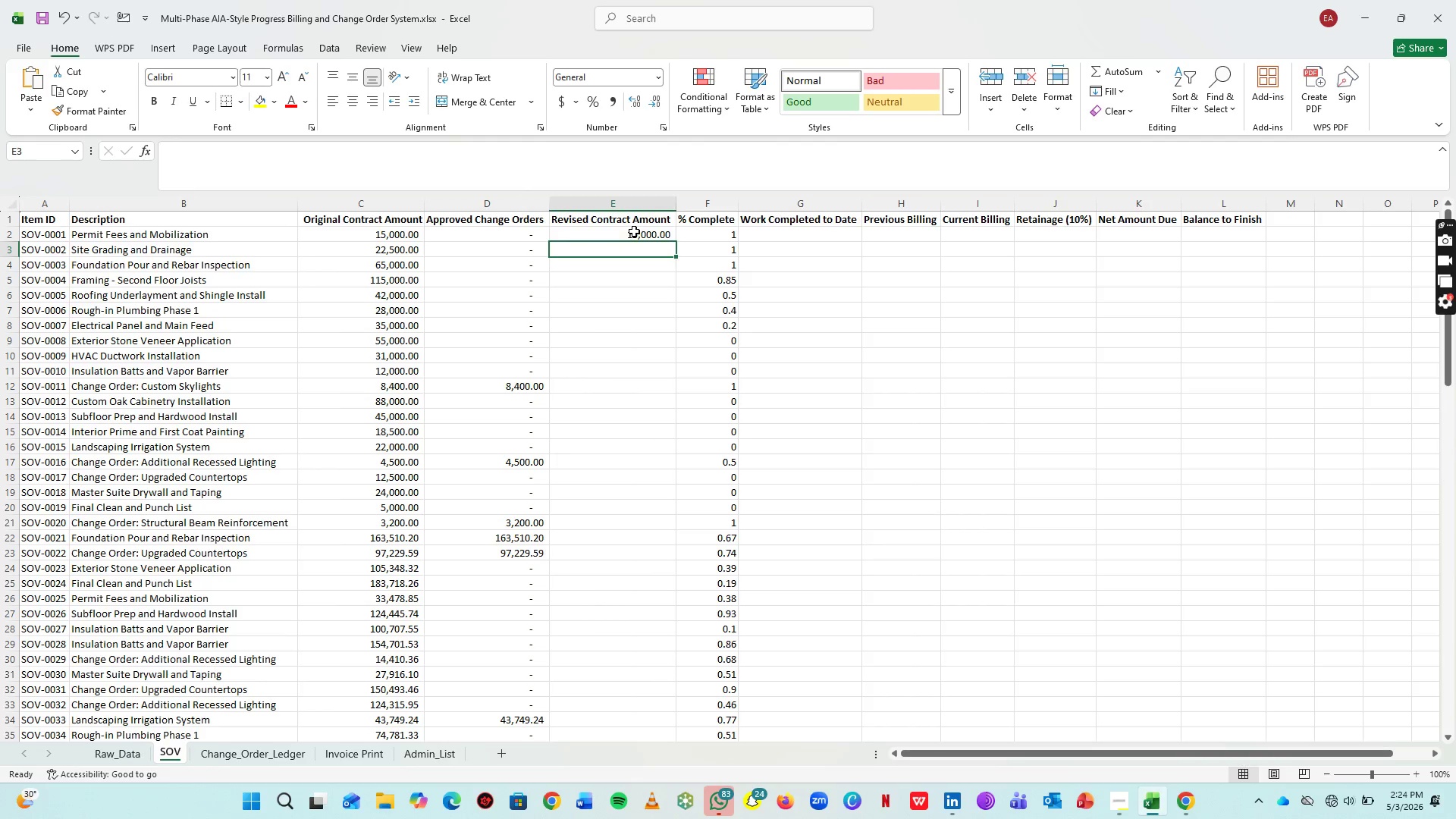 
left_click([634, 231])
 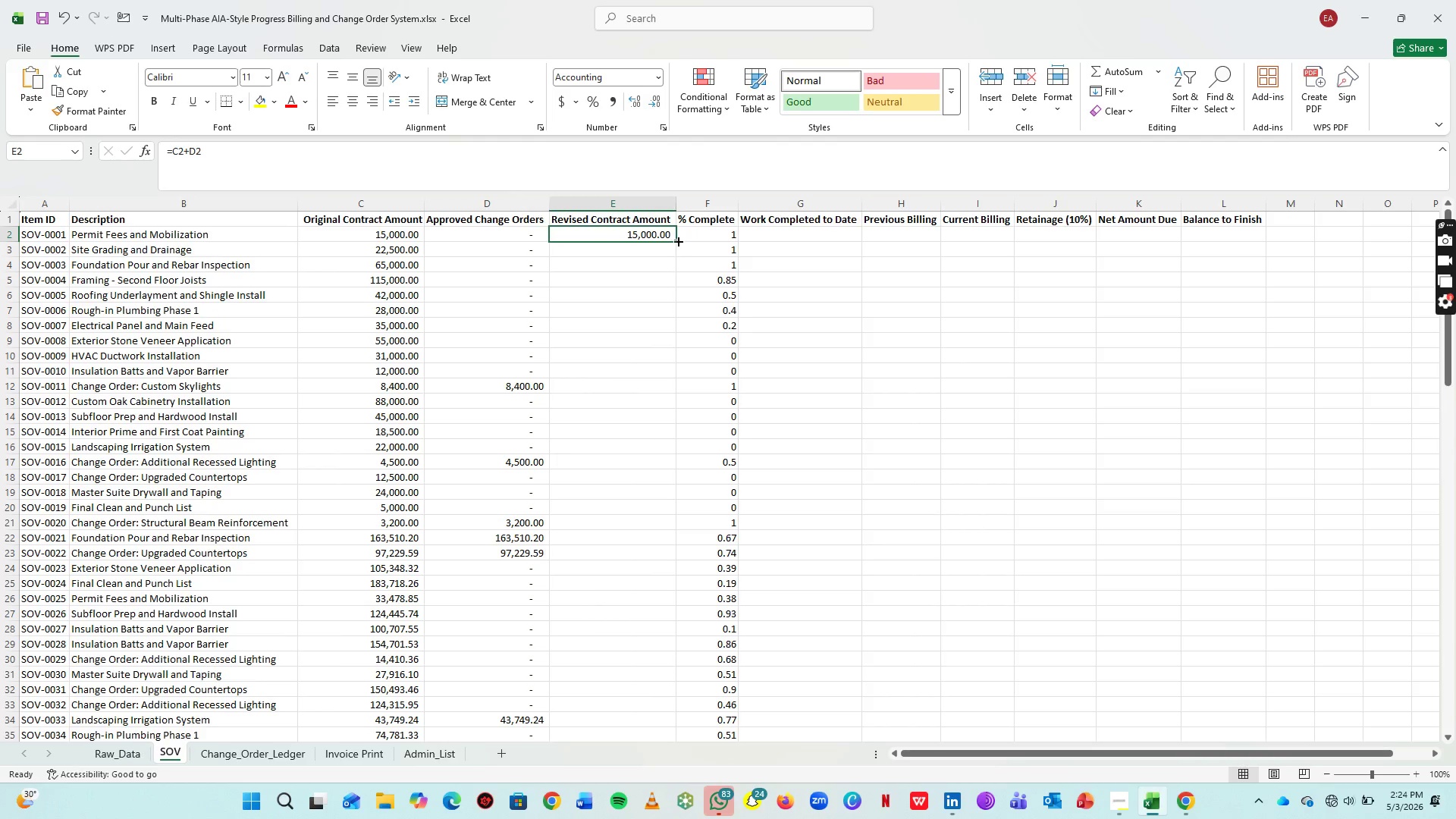 
double_click([677, 240])
 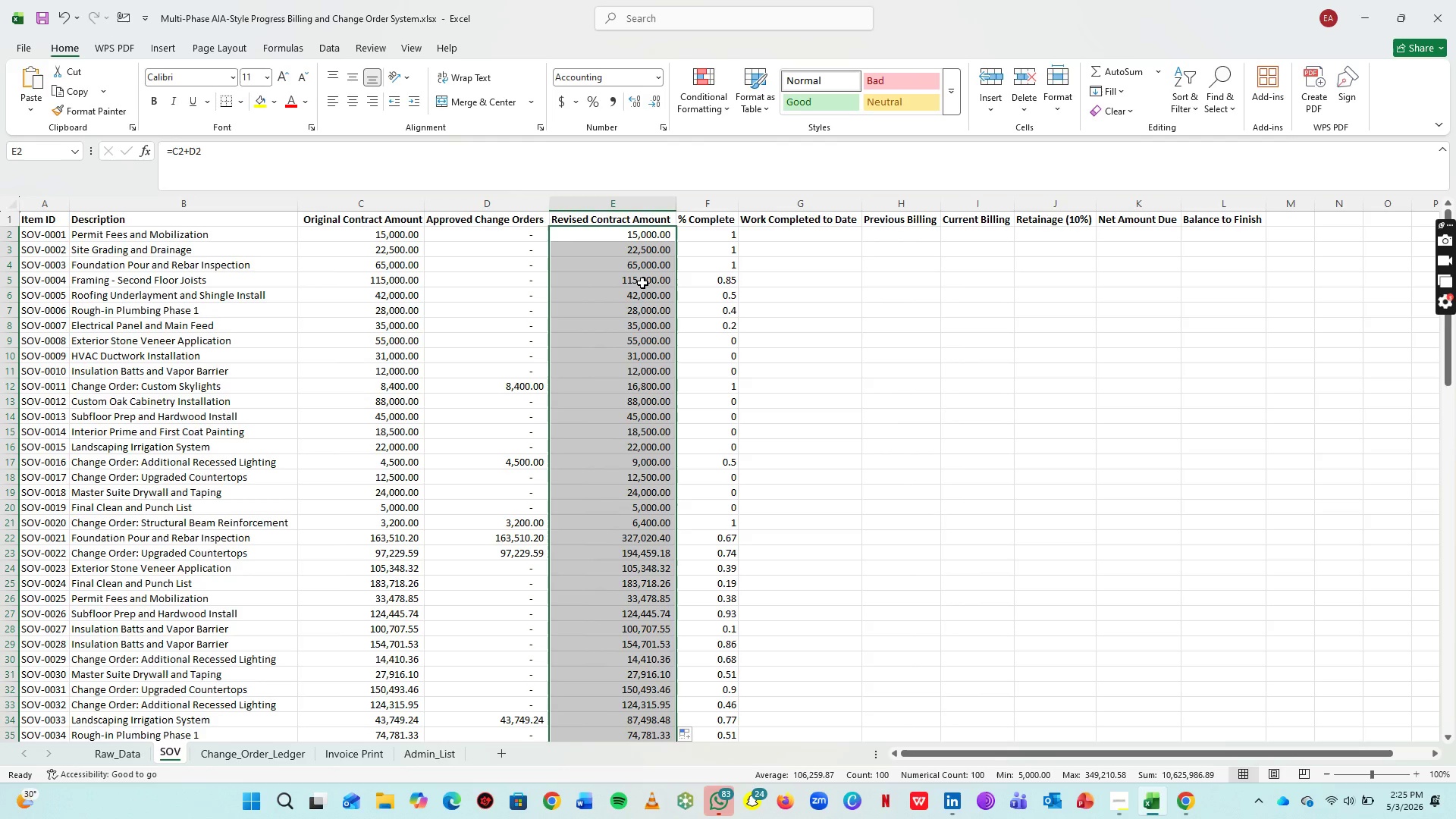 
scroll: coordinate [667, 360], scroll_direction: down, amount: 29.0
 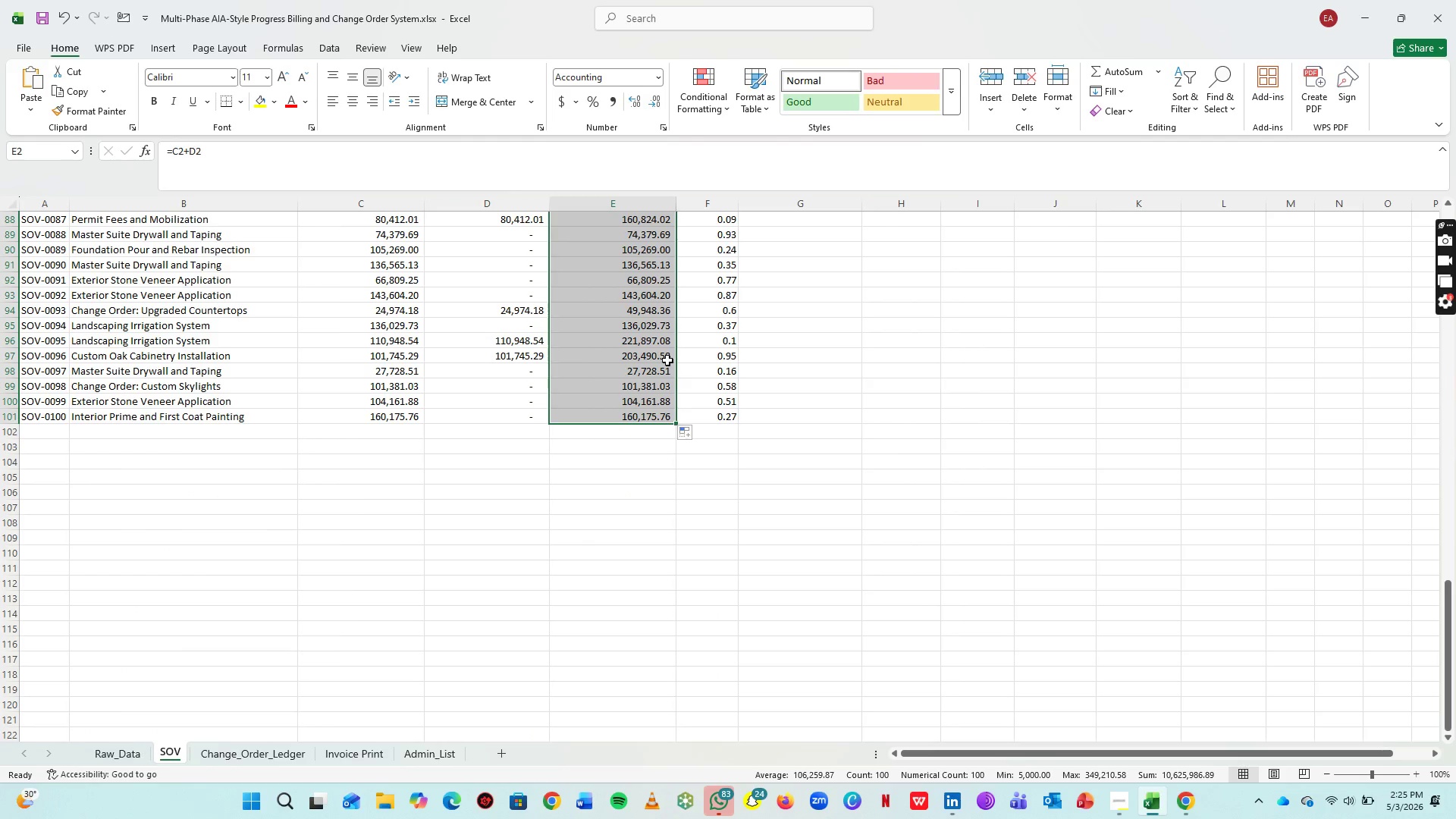 
scroll: coordinate [780, 369], scroll_direction: up, amount: 46.0
 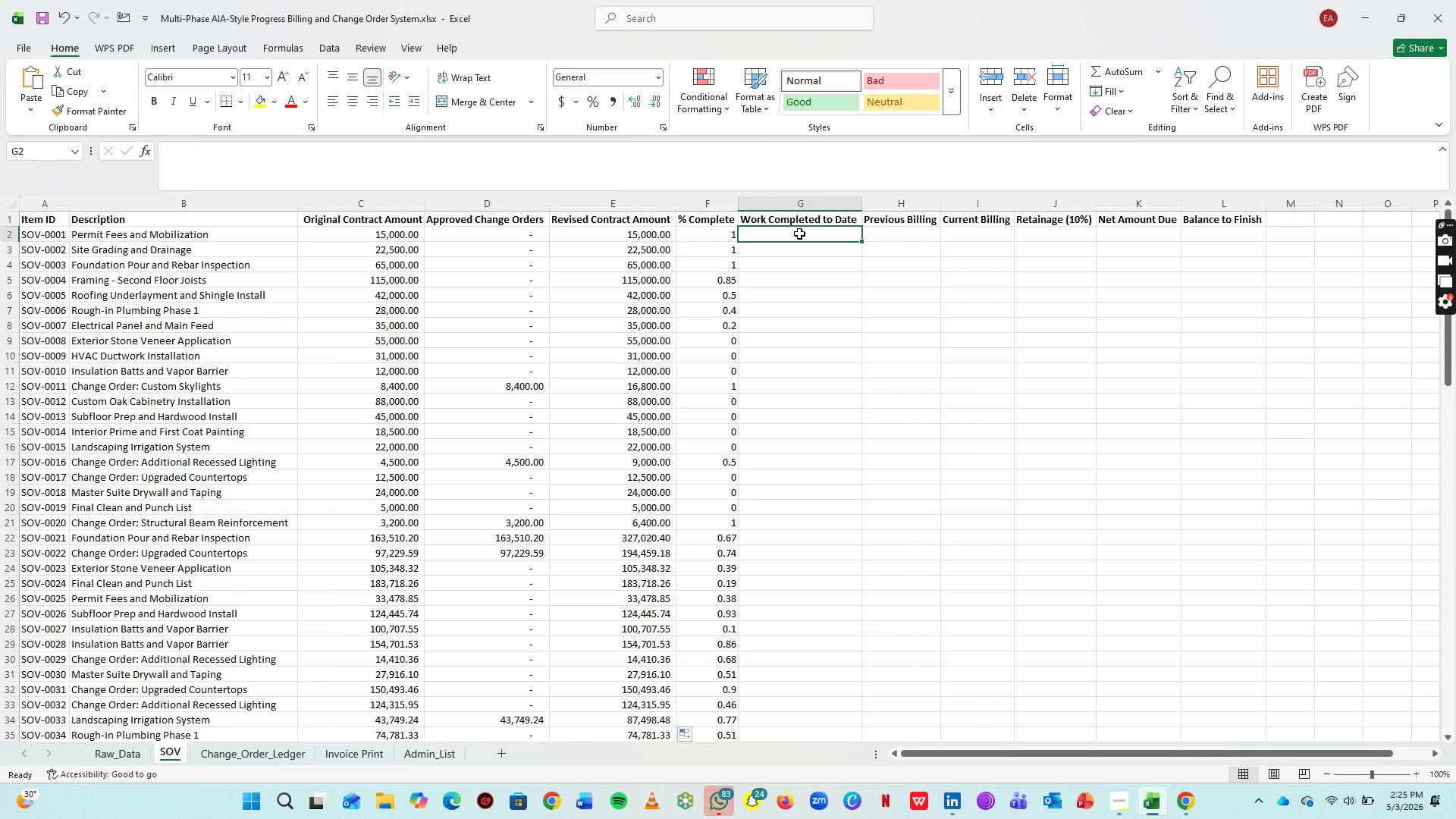 
key(Equal)
 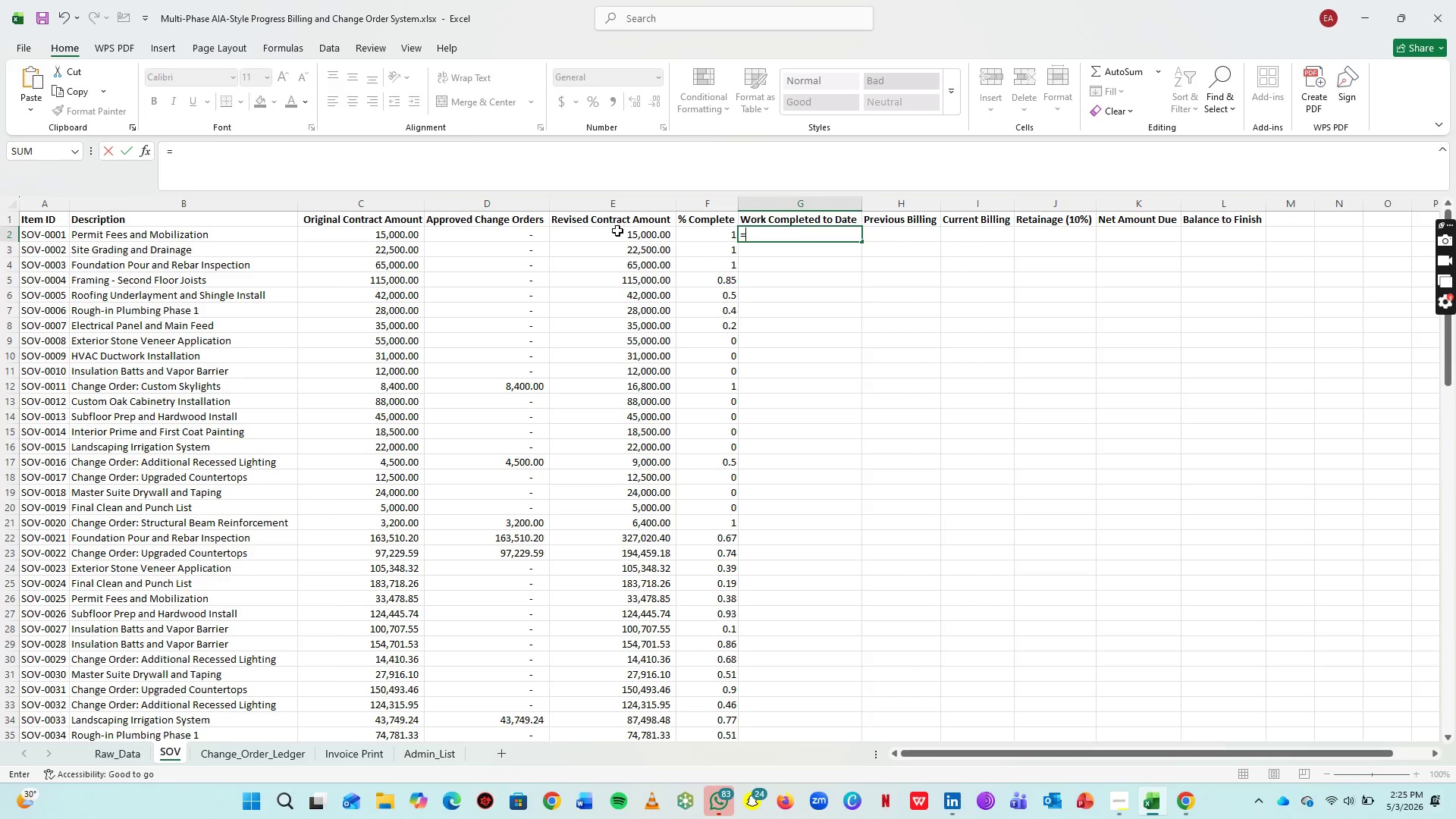 
left_click([617, 231])
 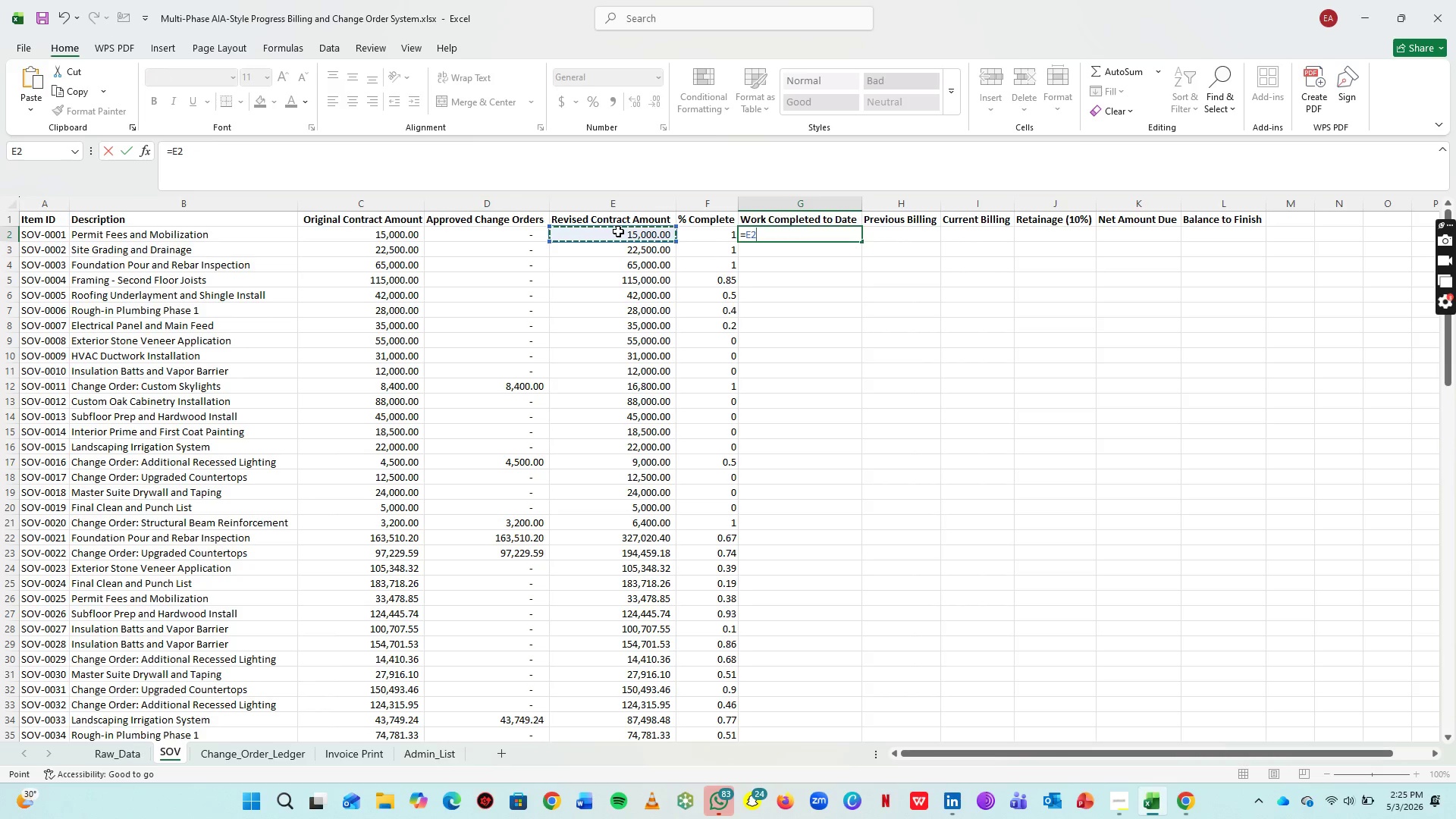 
key(Shift+8)
 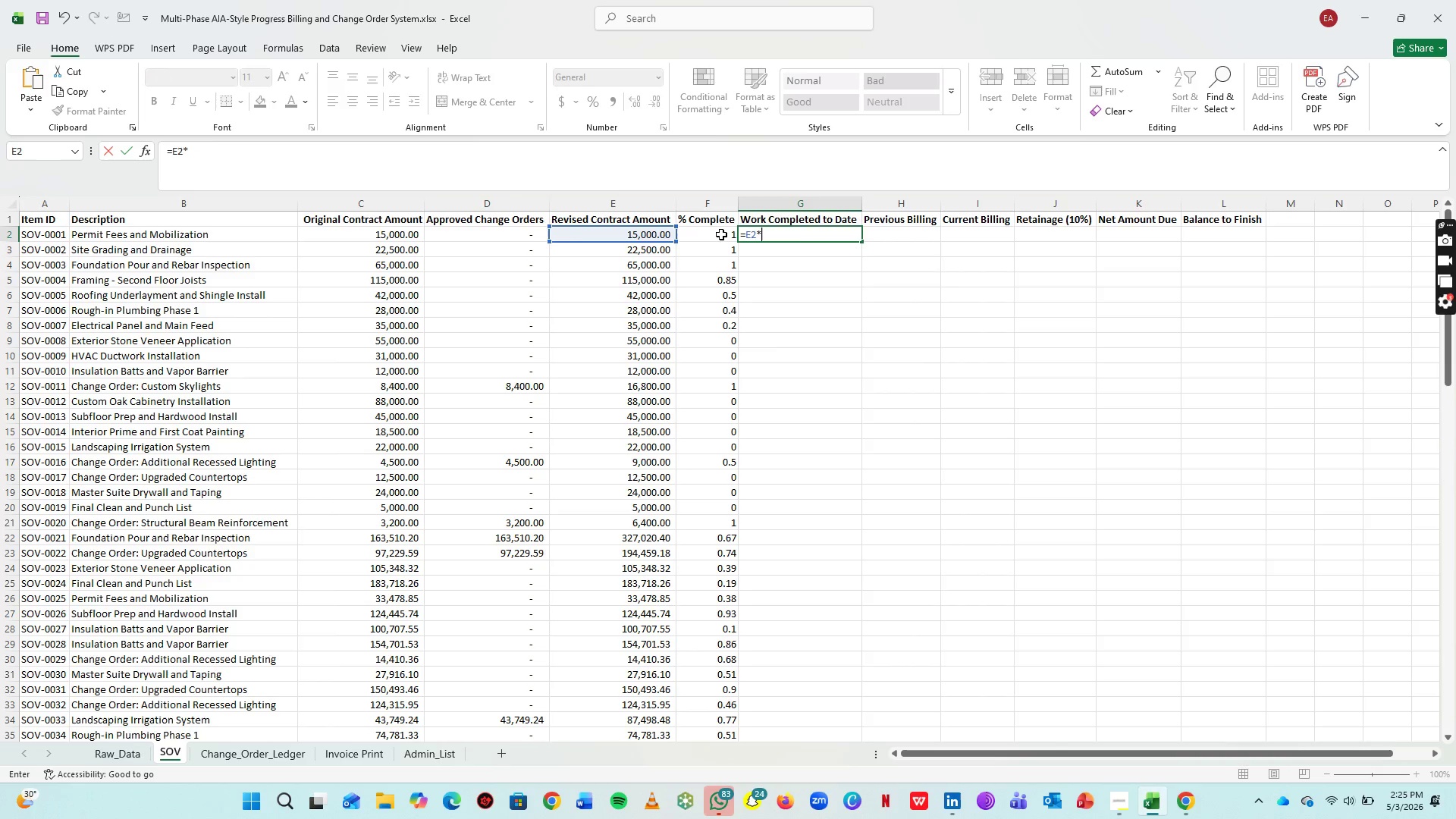 
left_click([721, 234])
 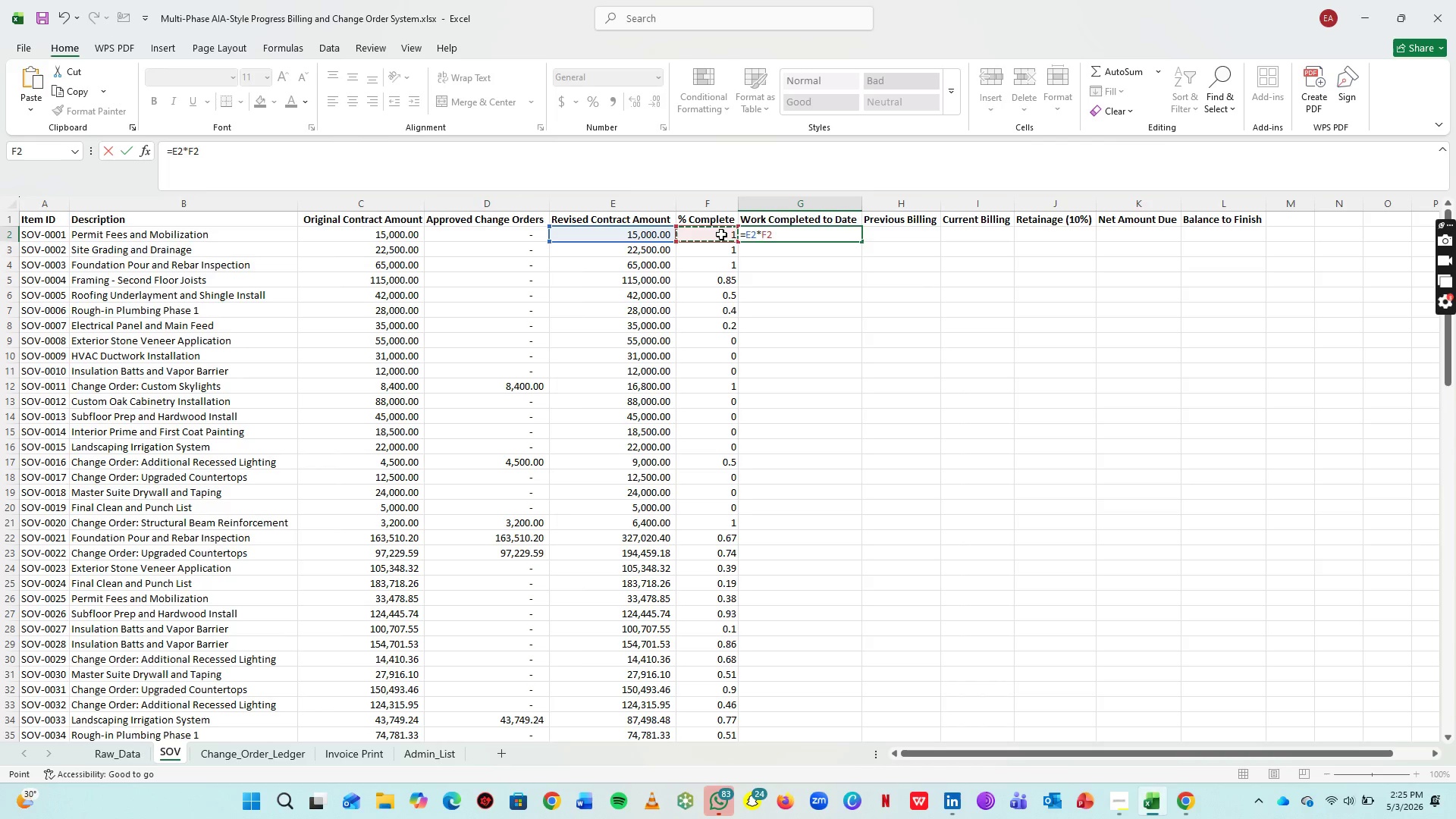 
key(Enter)
 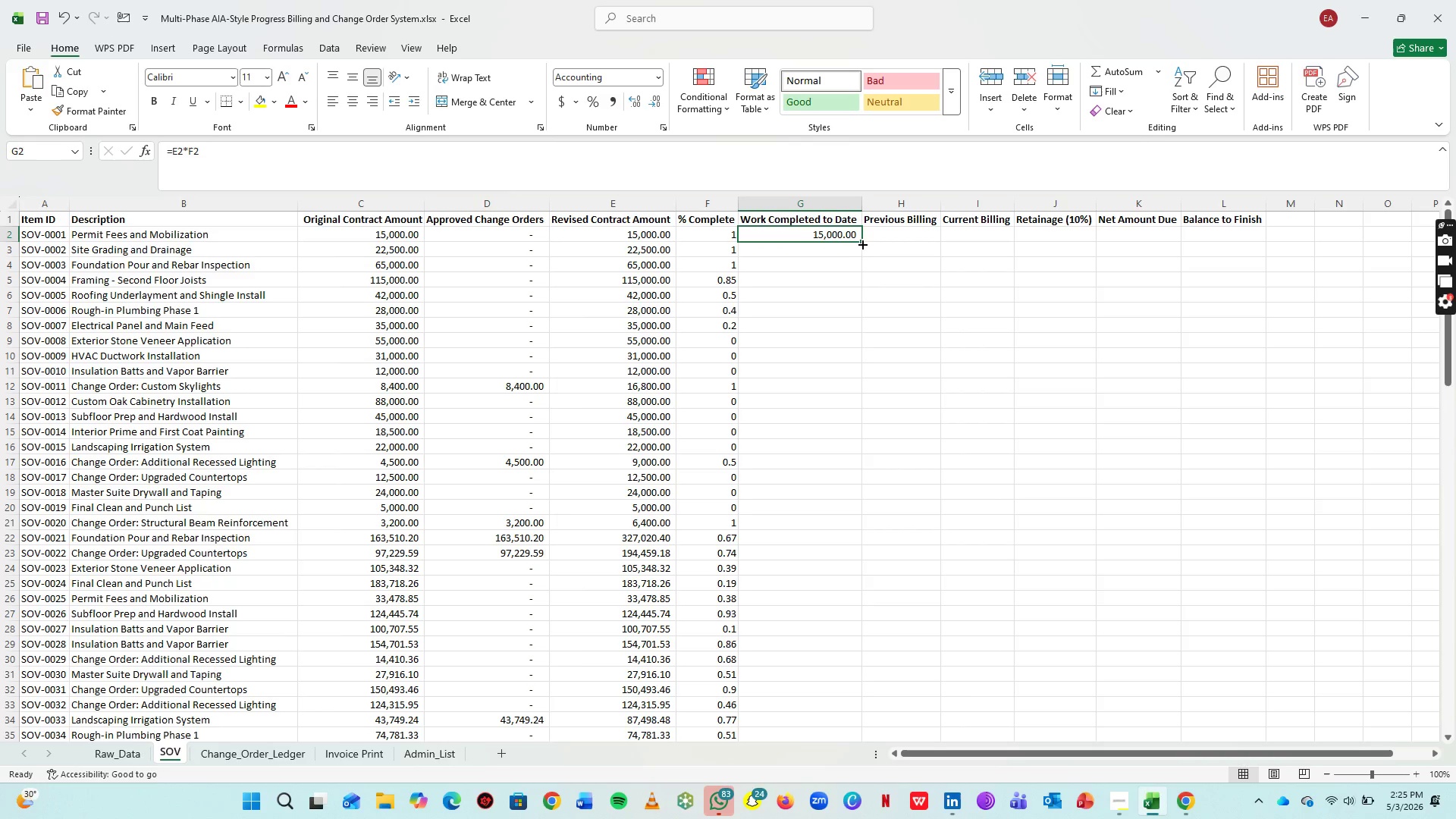 
left_click([861, 243])
 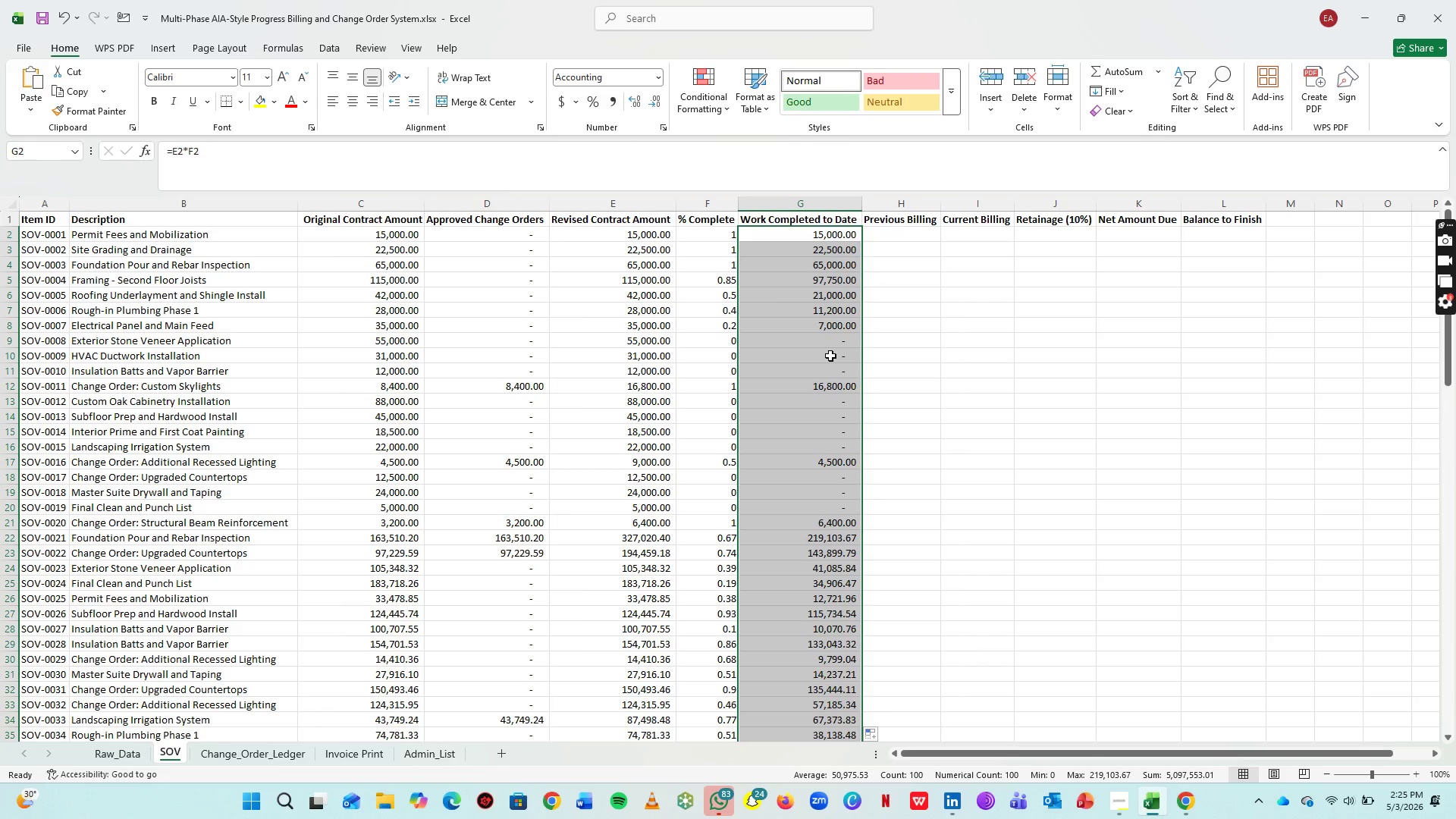 
scroll: coordinate [833, 356], scroll_direction: up, amount: 6.0
 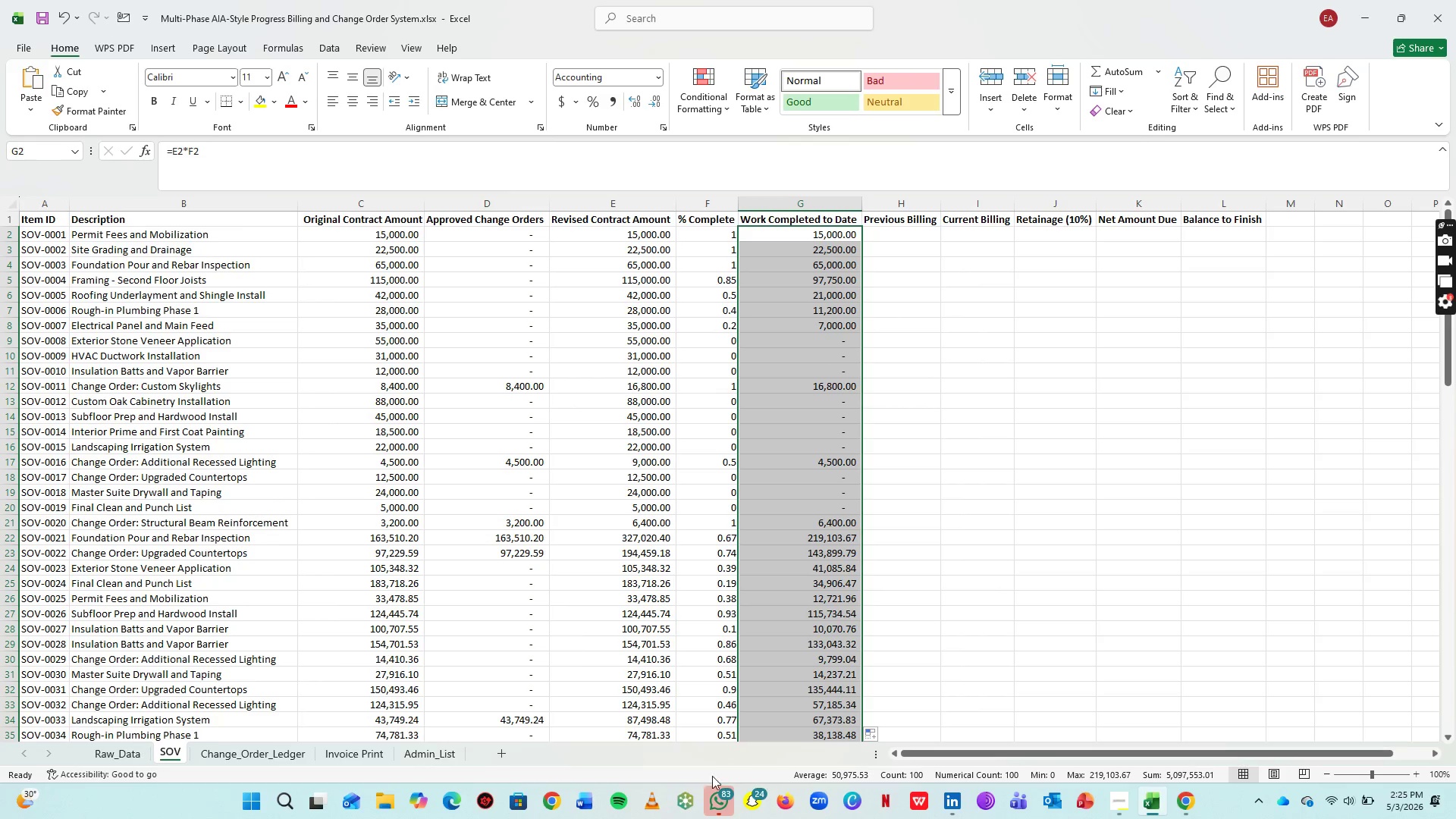 
left_click([209, 759])
 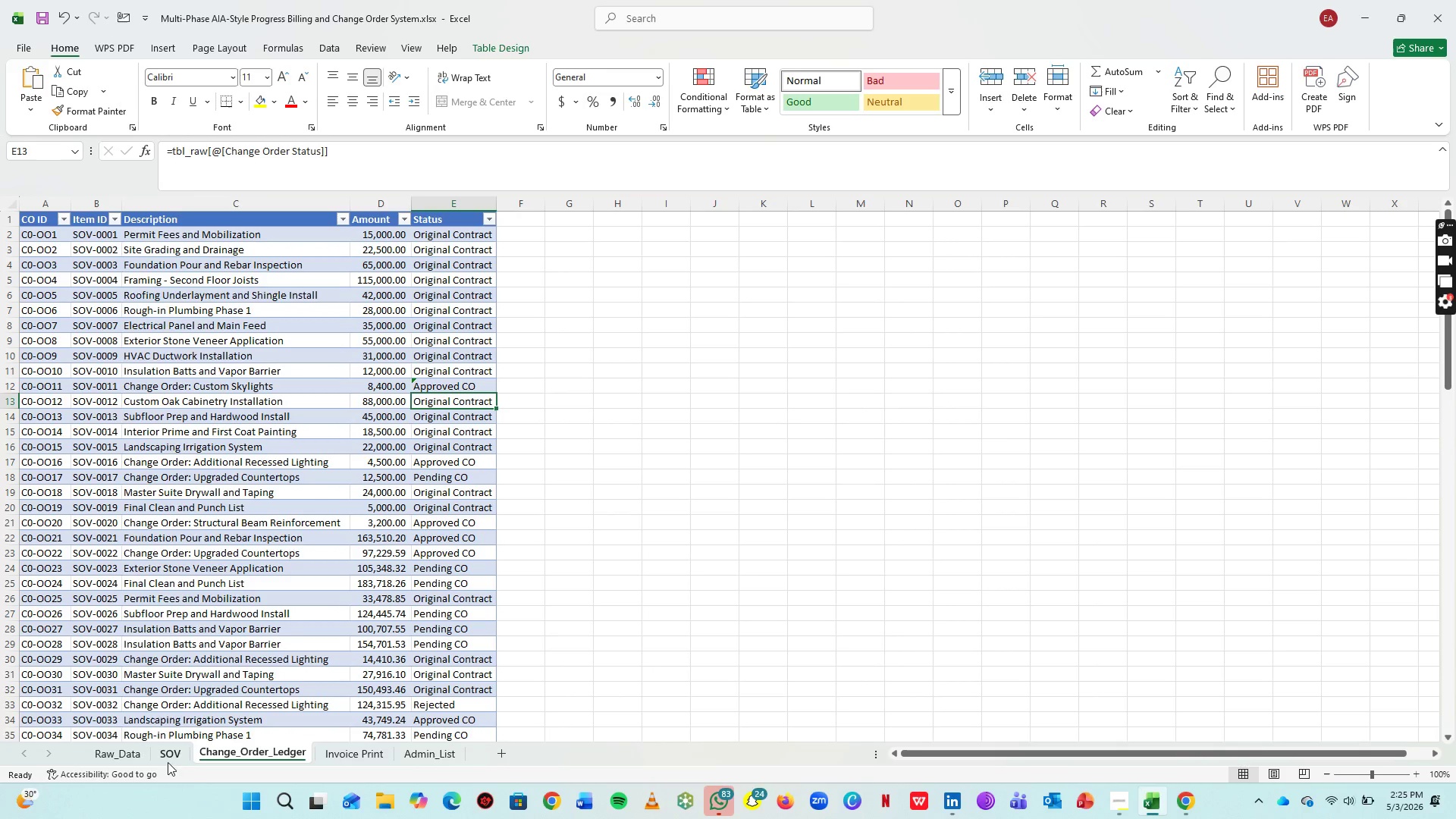 
left_click([168, 756])
 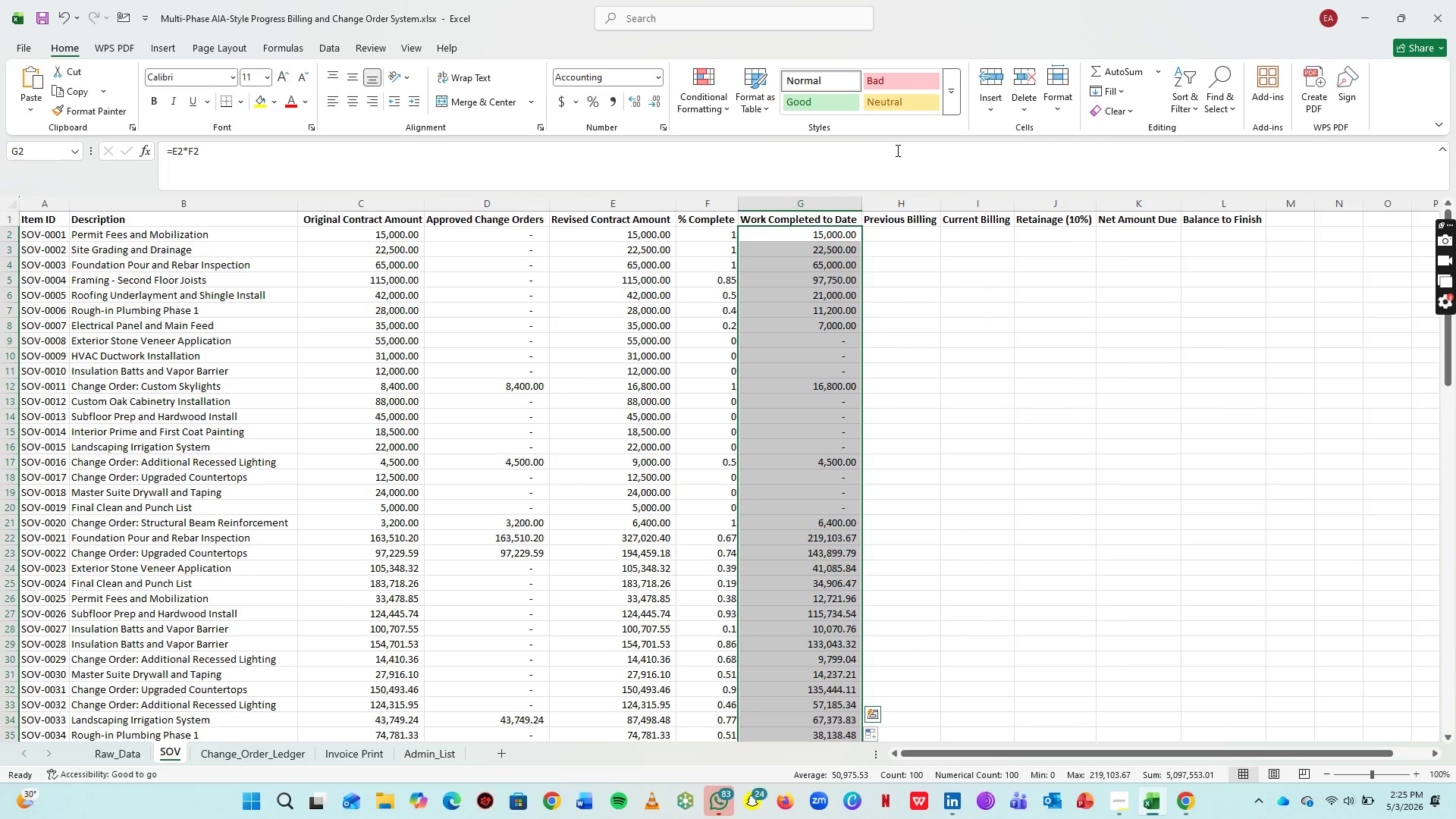 
left_click([979, 234])
 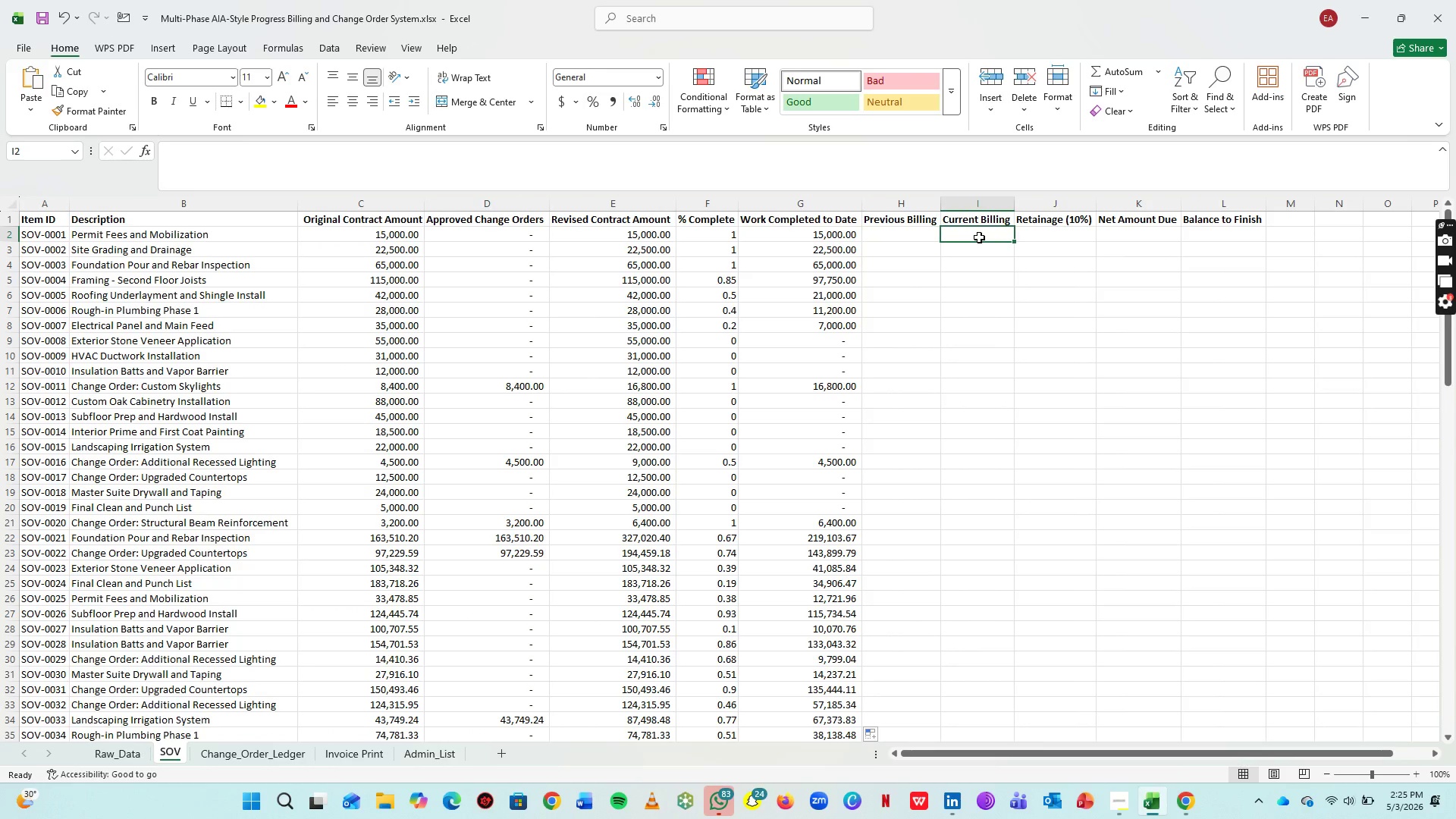 
key(Equal)
 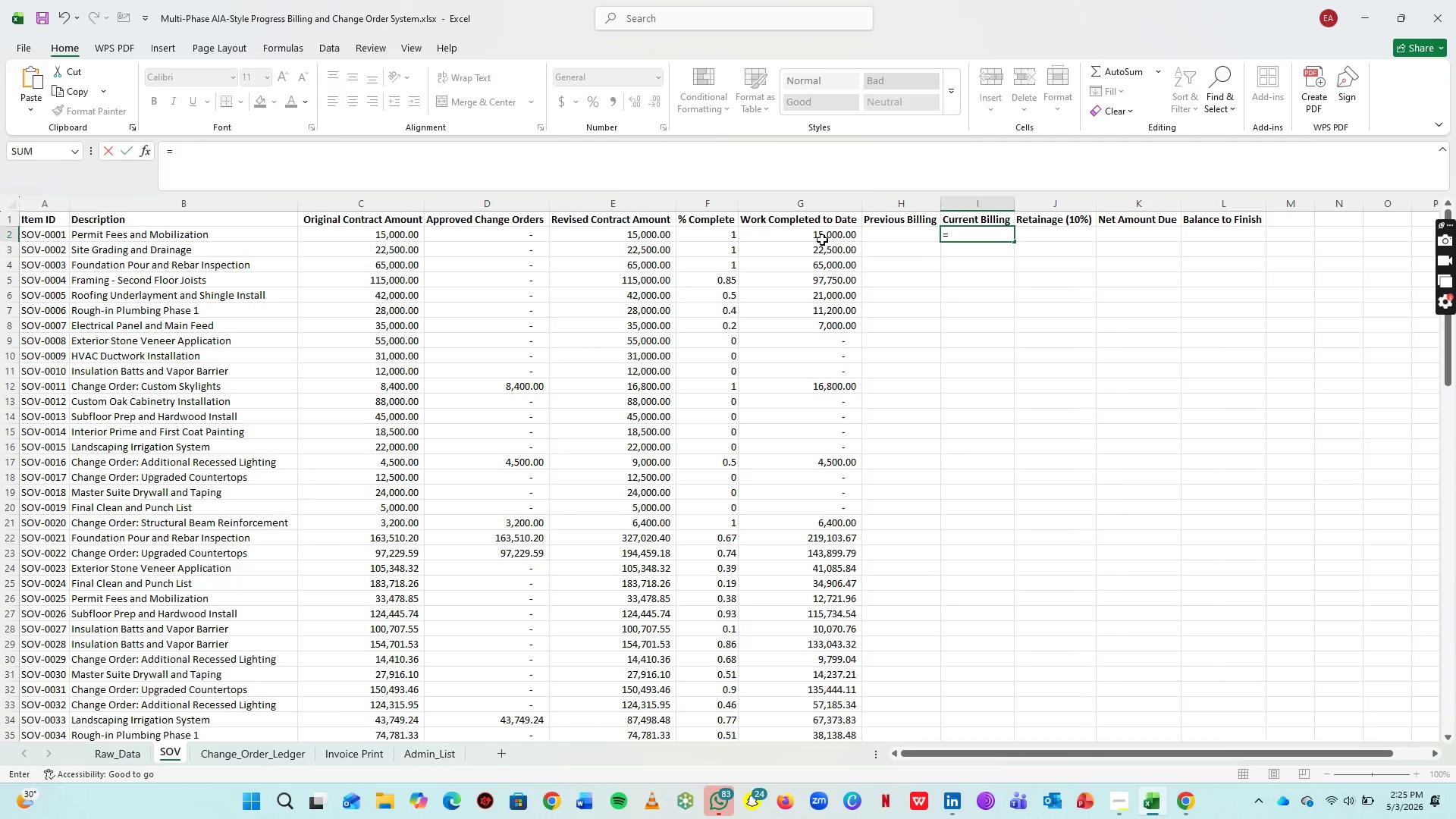 
left_click([822, 240])
 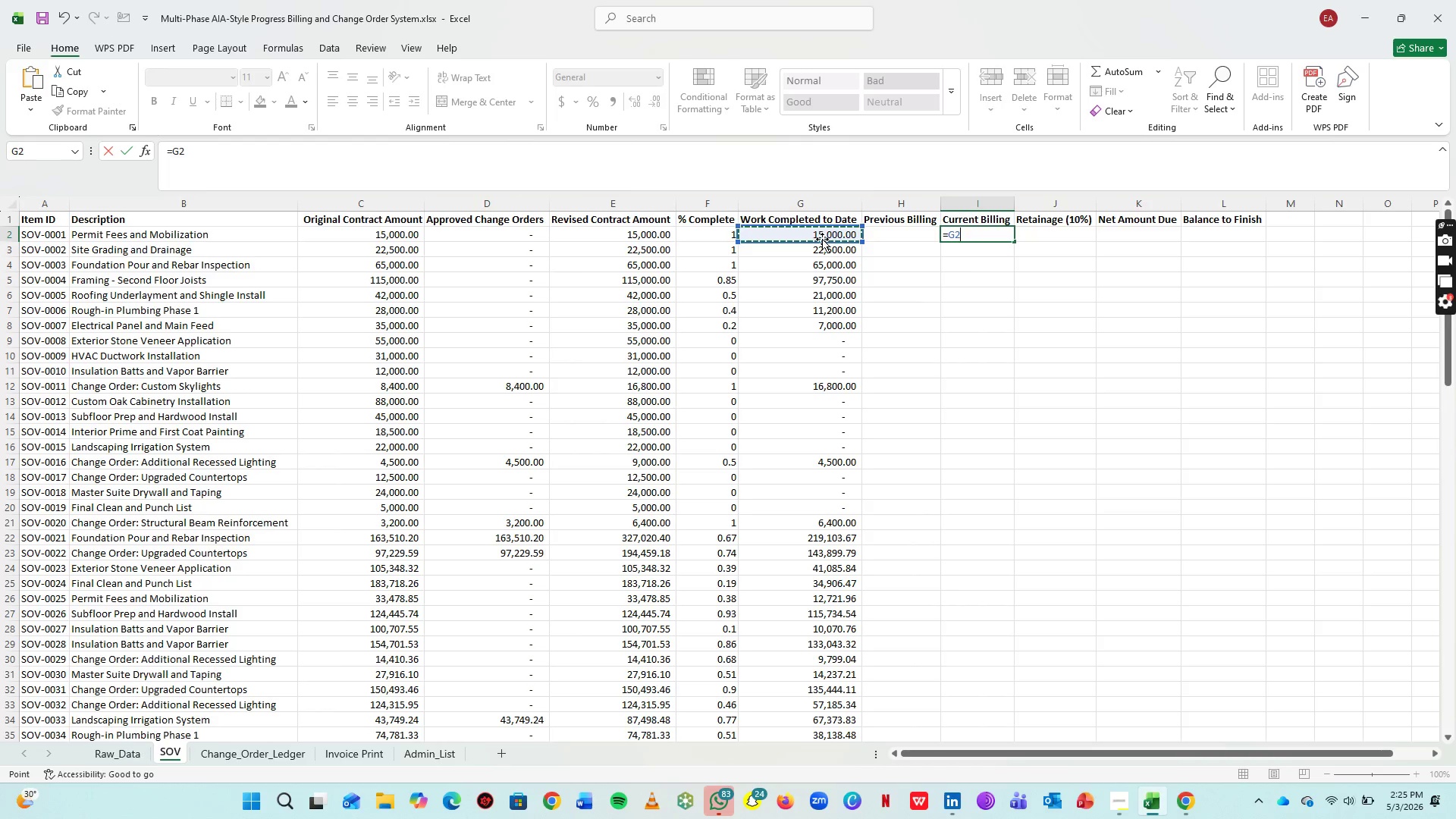 
key(Minus)
 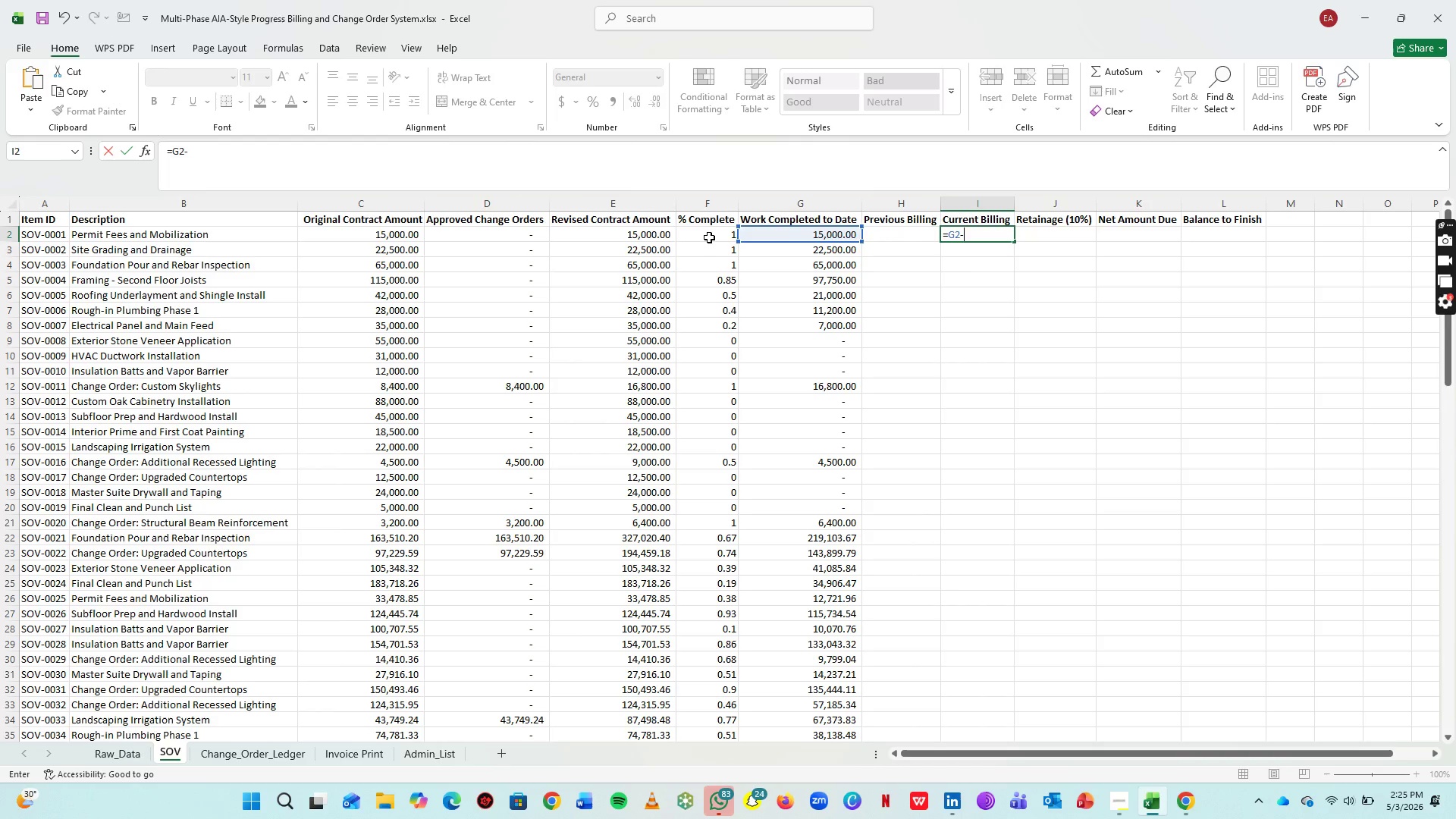 
key(Backspace)
 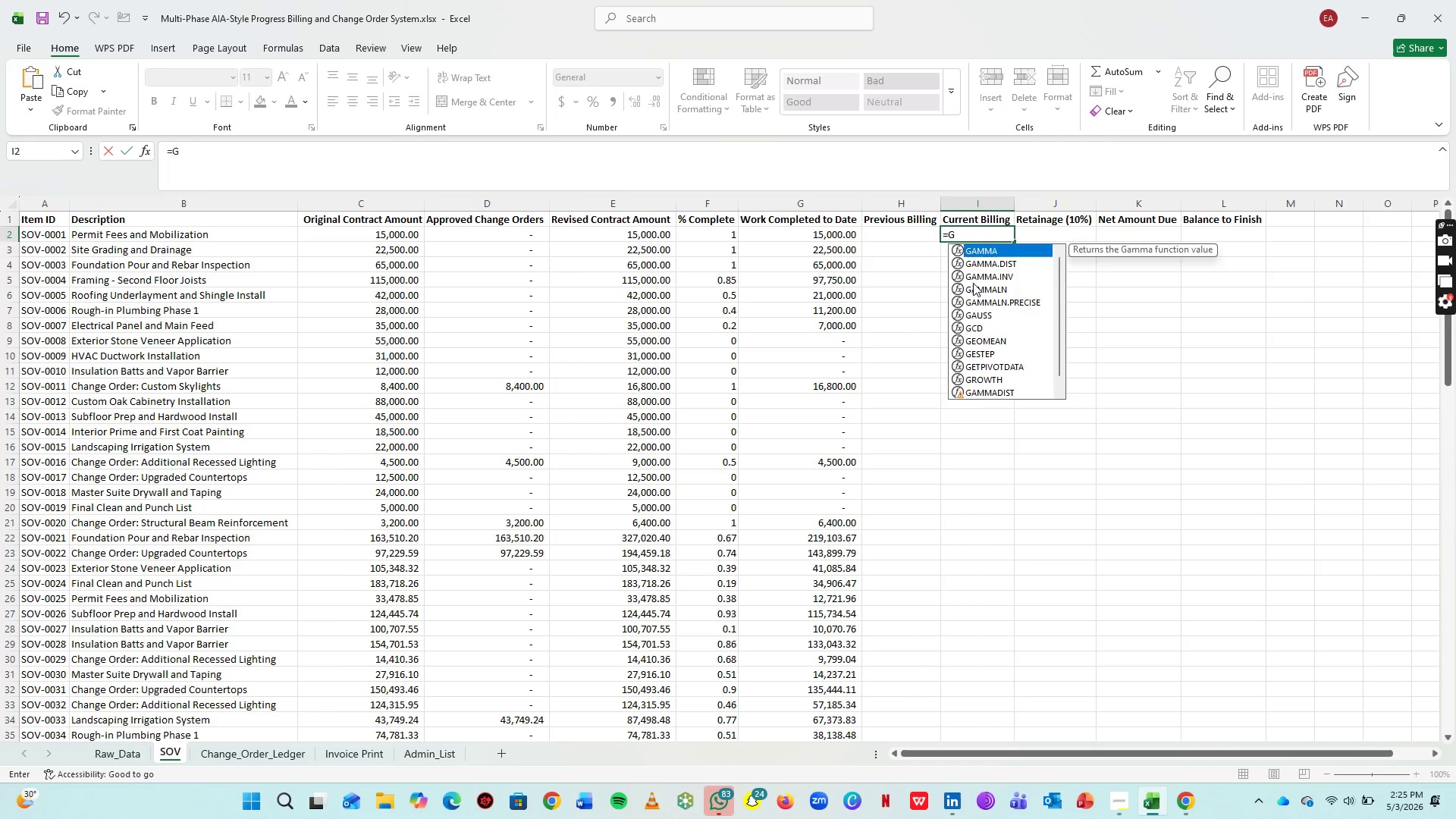 
key(Backspace)
 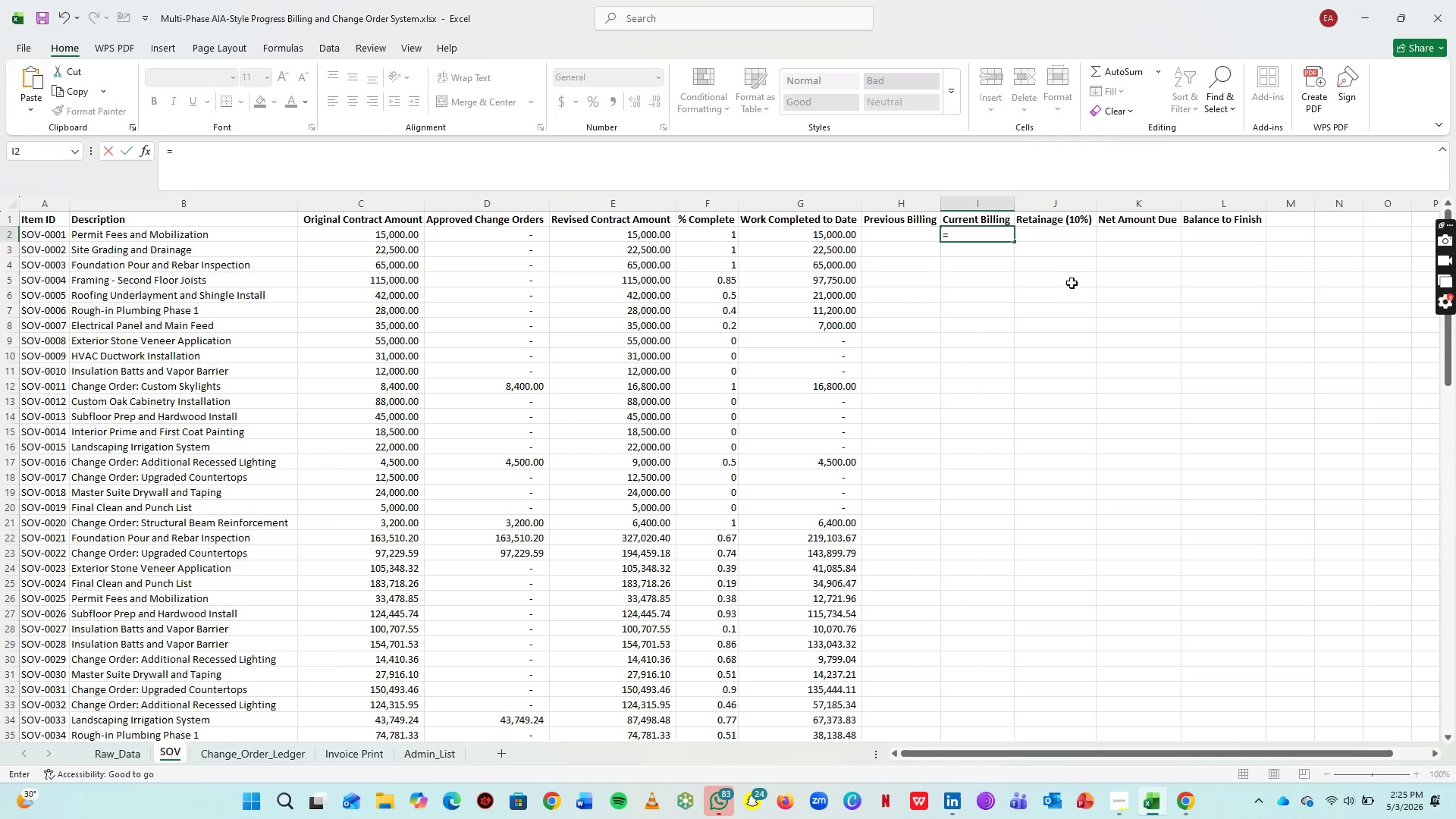 
key(Backspace)
 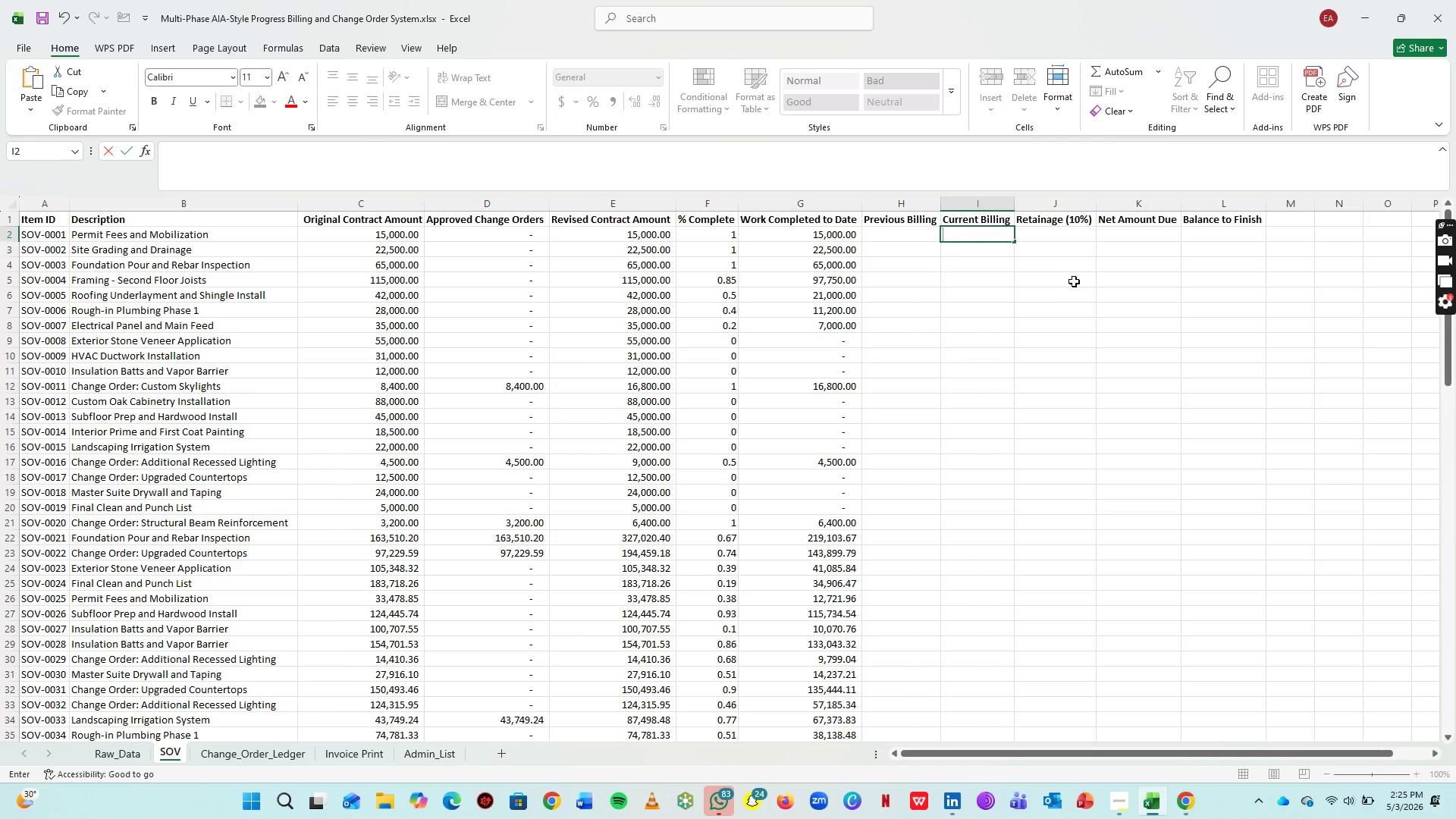 
key(Backspace)
 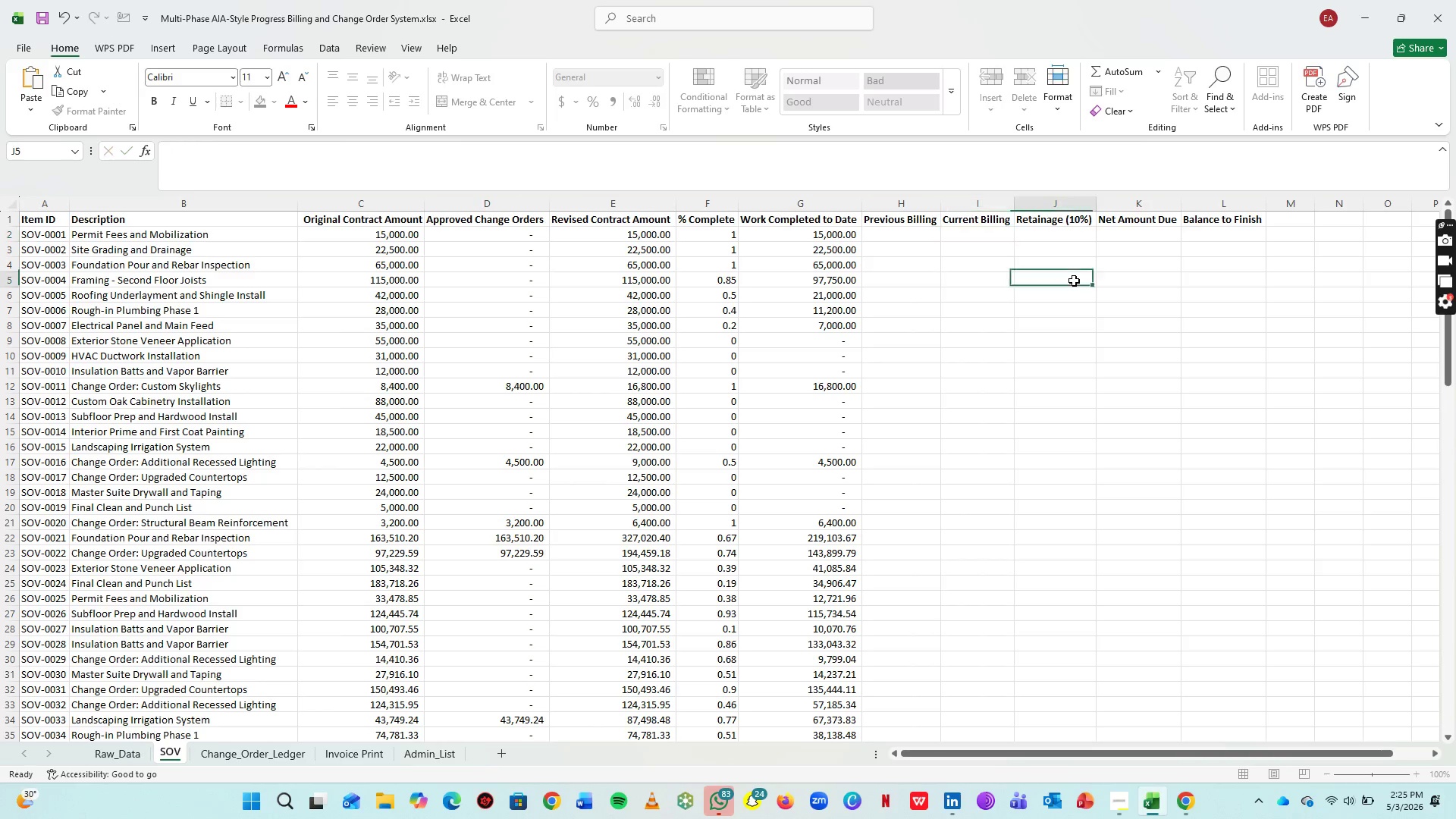 
left_click([1074, 281])
 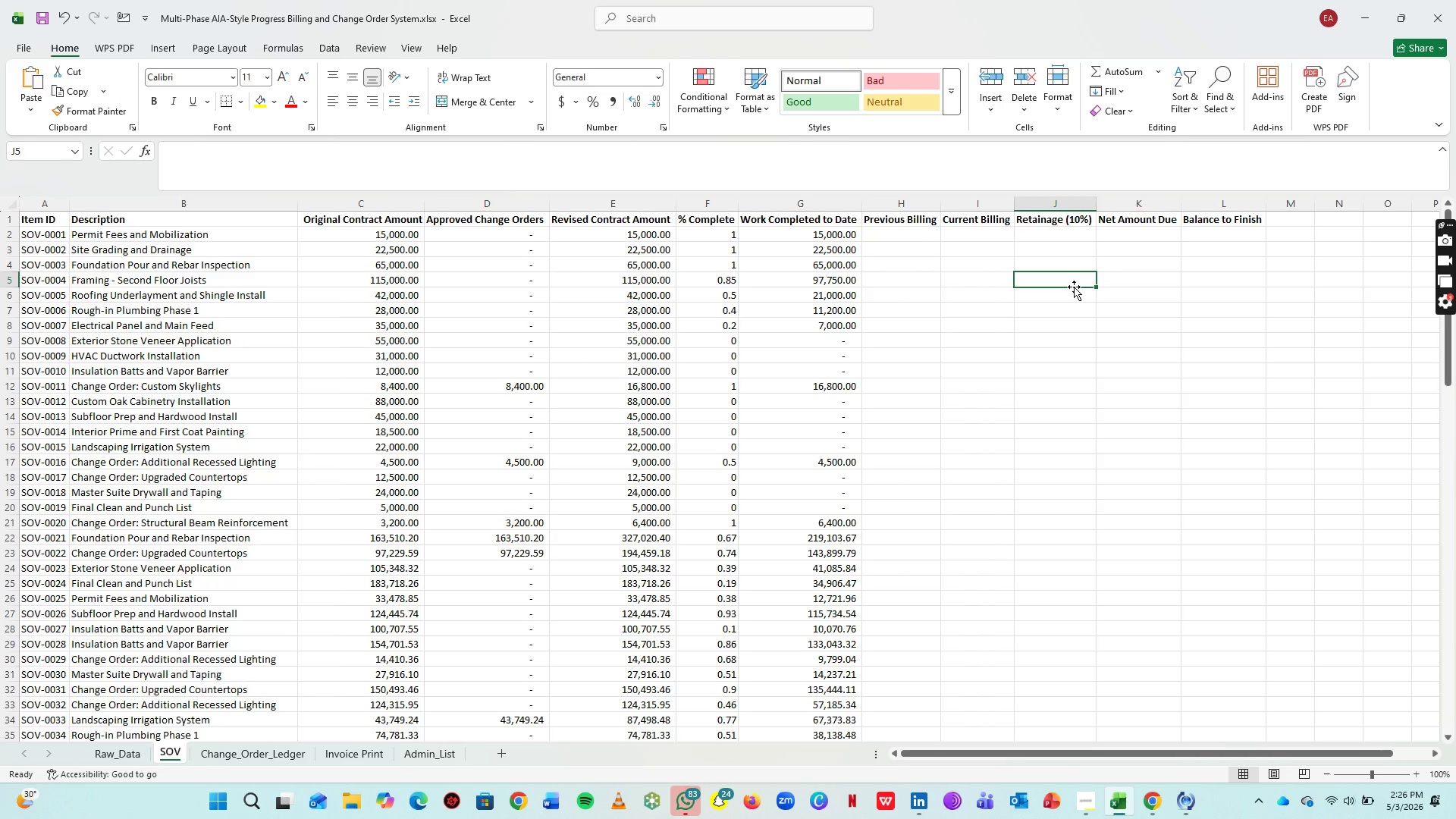 
wait(28.48)
 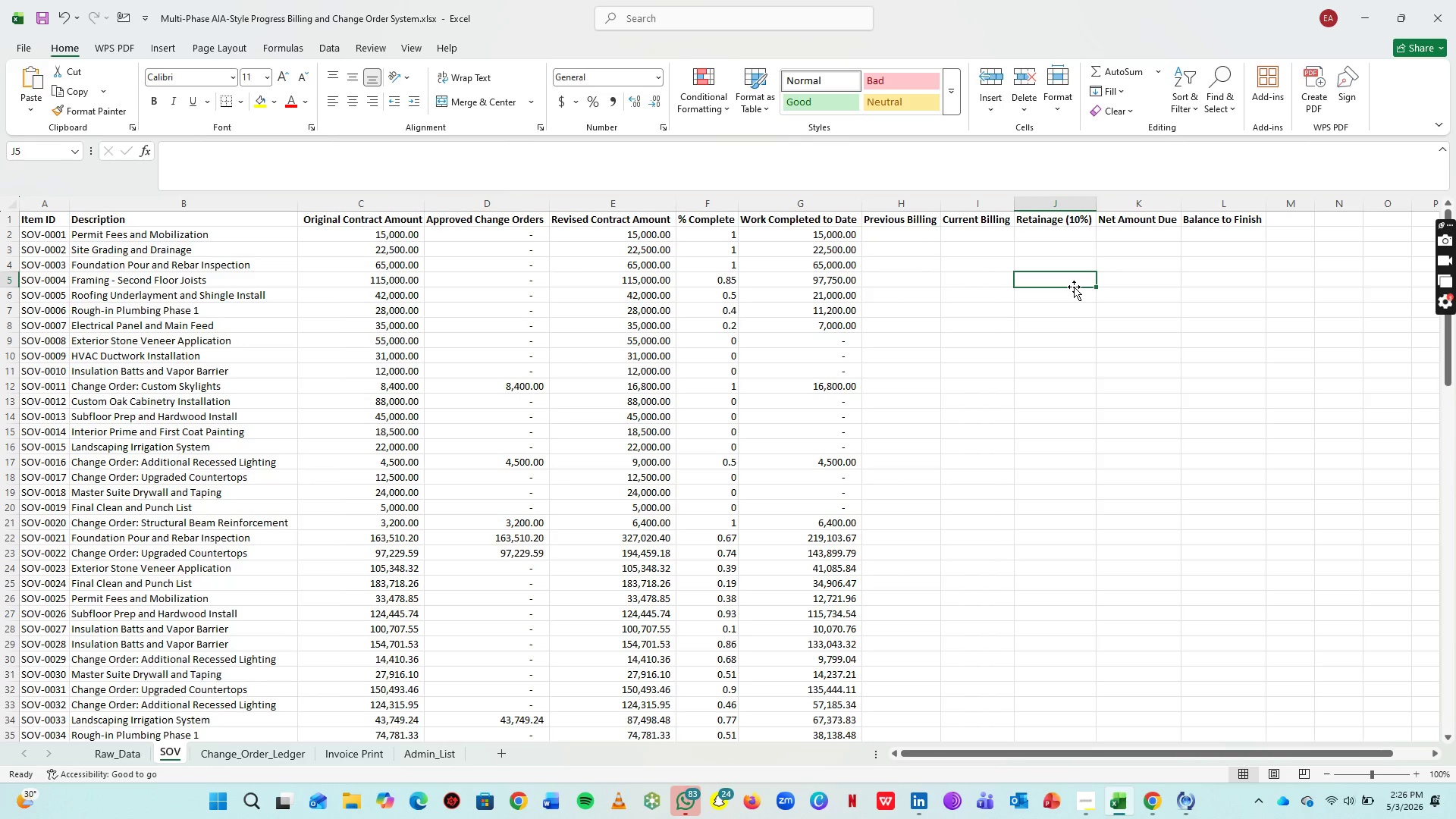 
left_click([234, 447])
 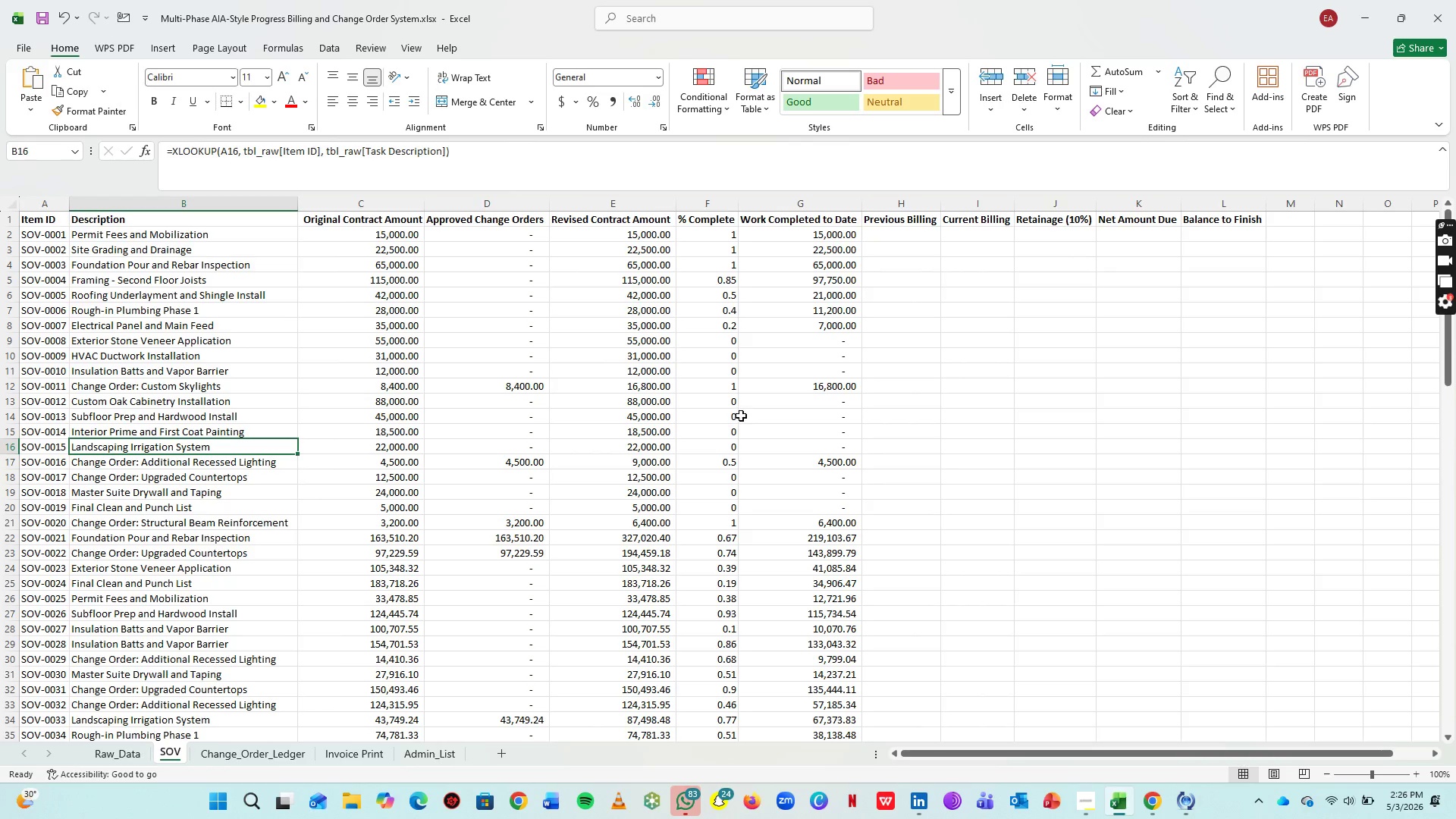 
scroll: coordinate [836, 444], scroll_direction: up, amount: 6.0
 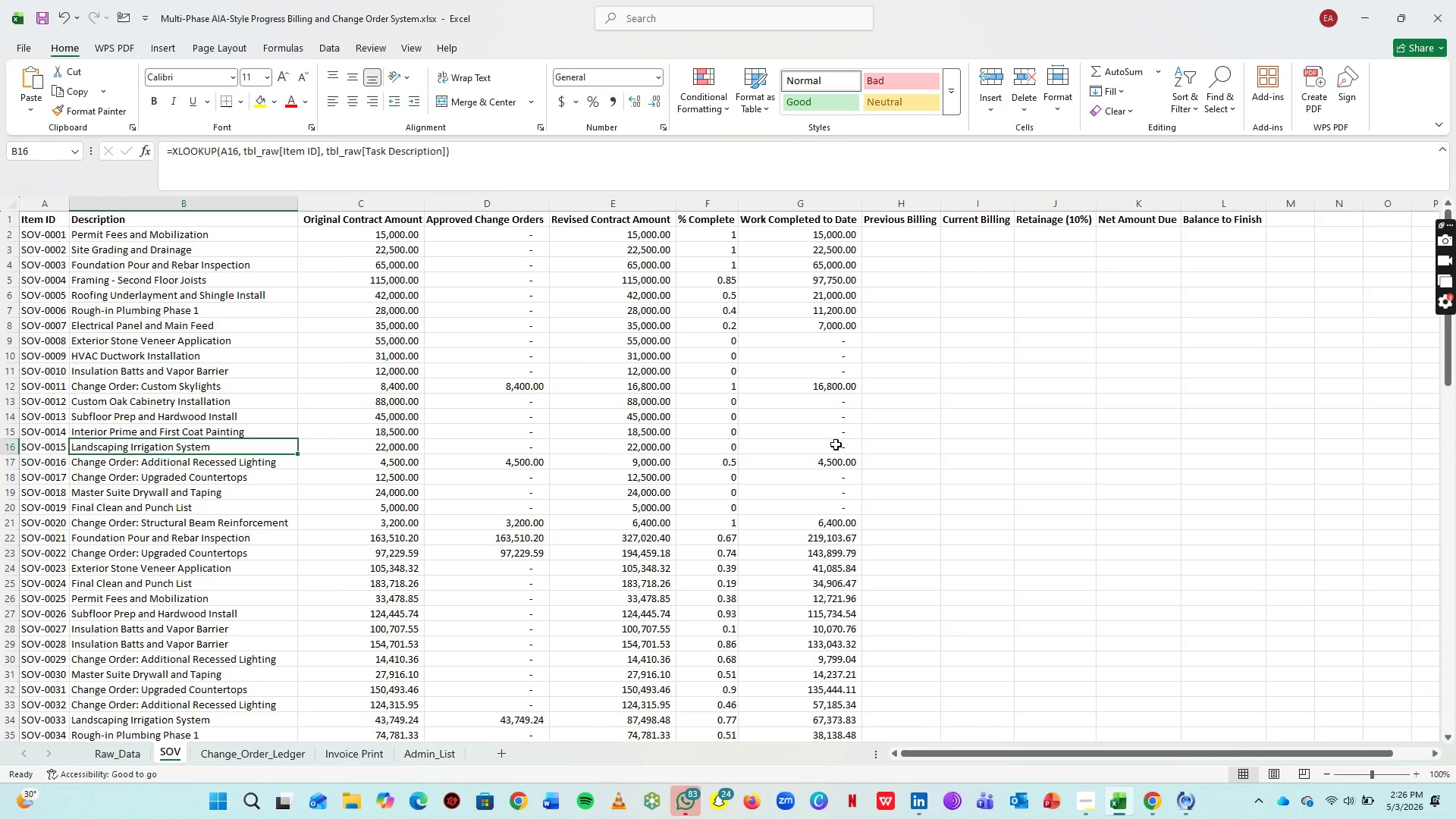 
wait(13.86)
 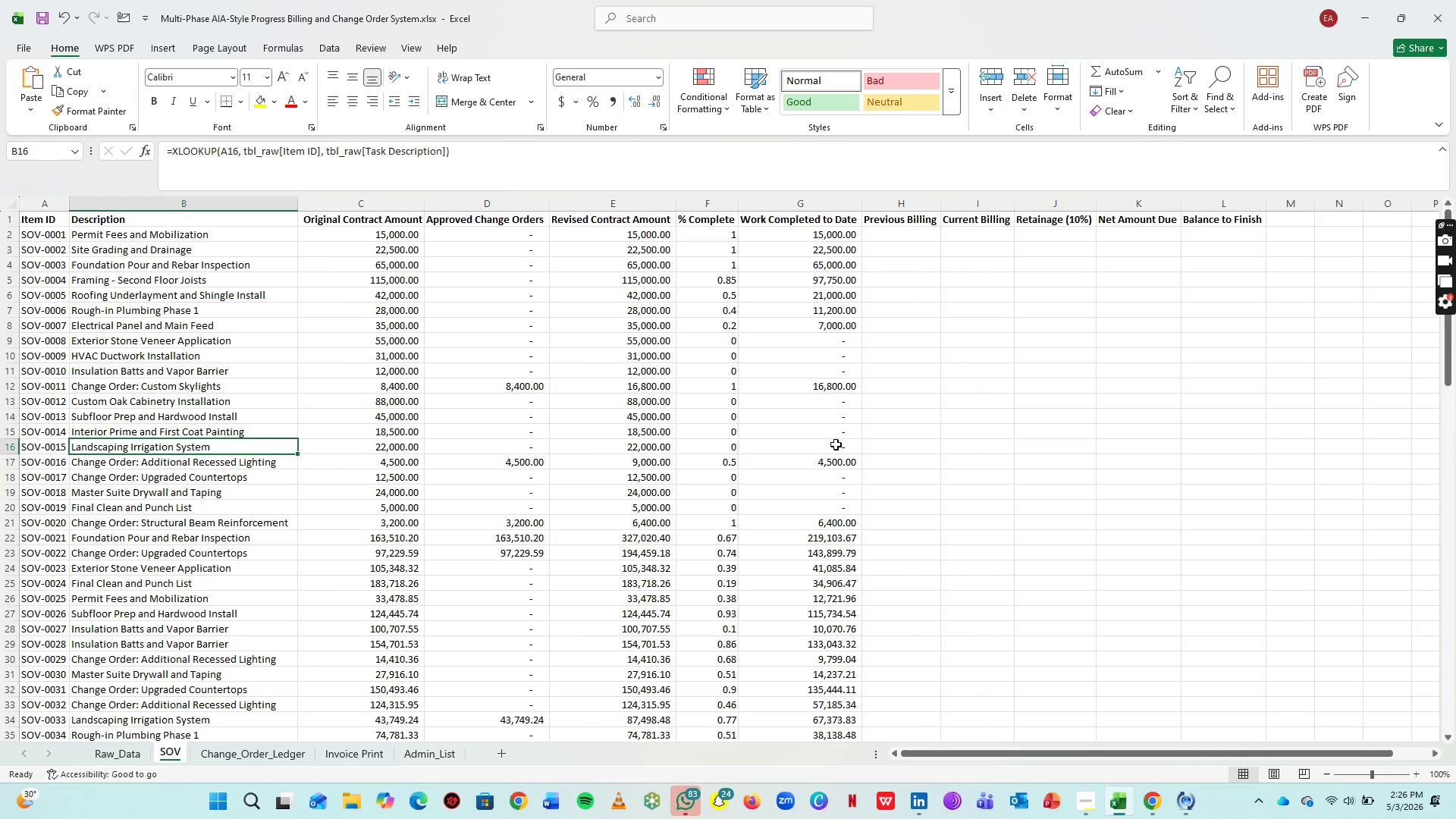 
scroll: coordinate [930, 371], scroll_direction: up, amount: 7.0
 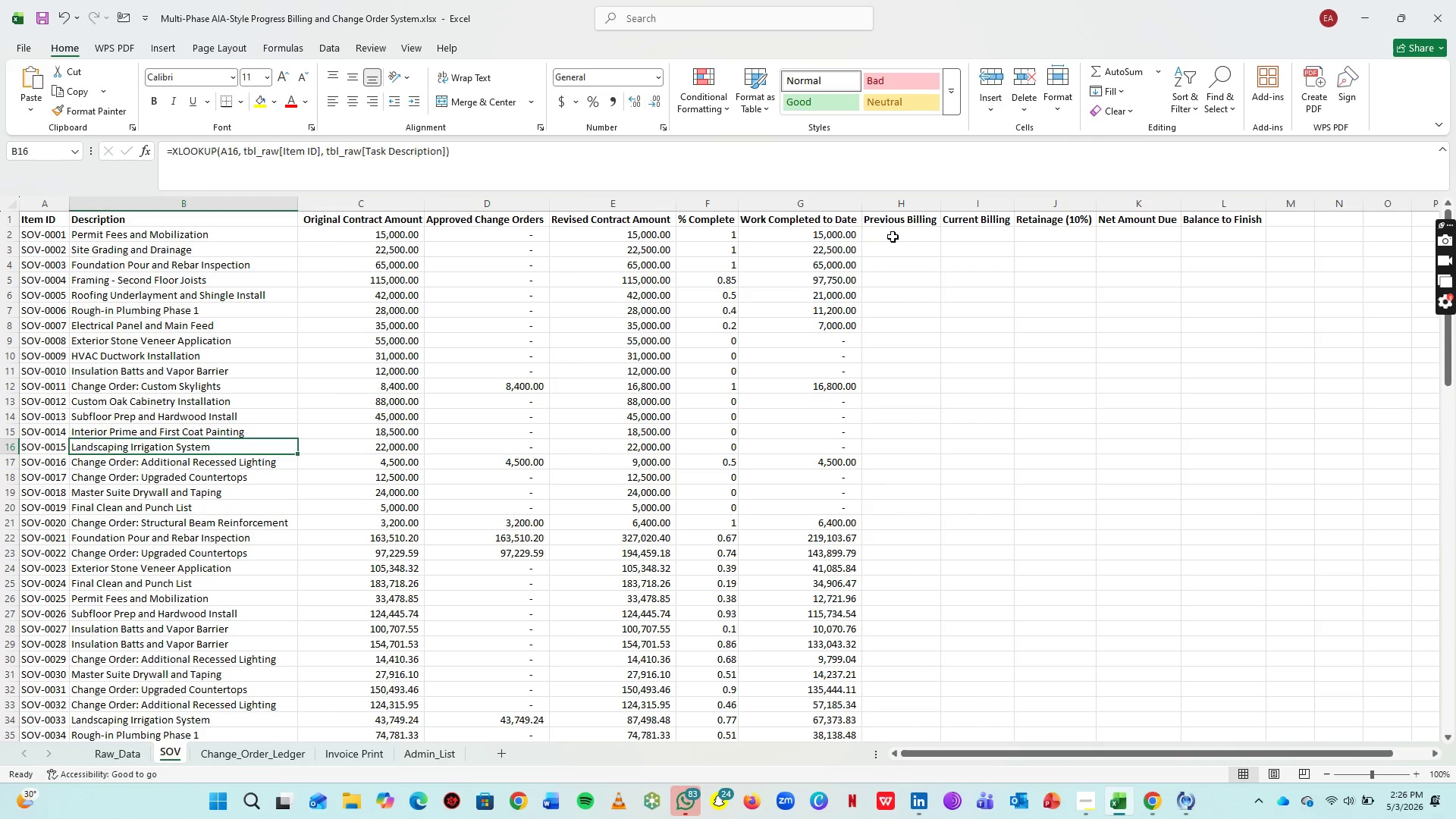 
left_click([893, 237])
 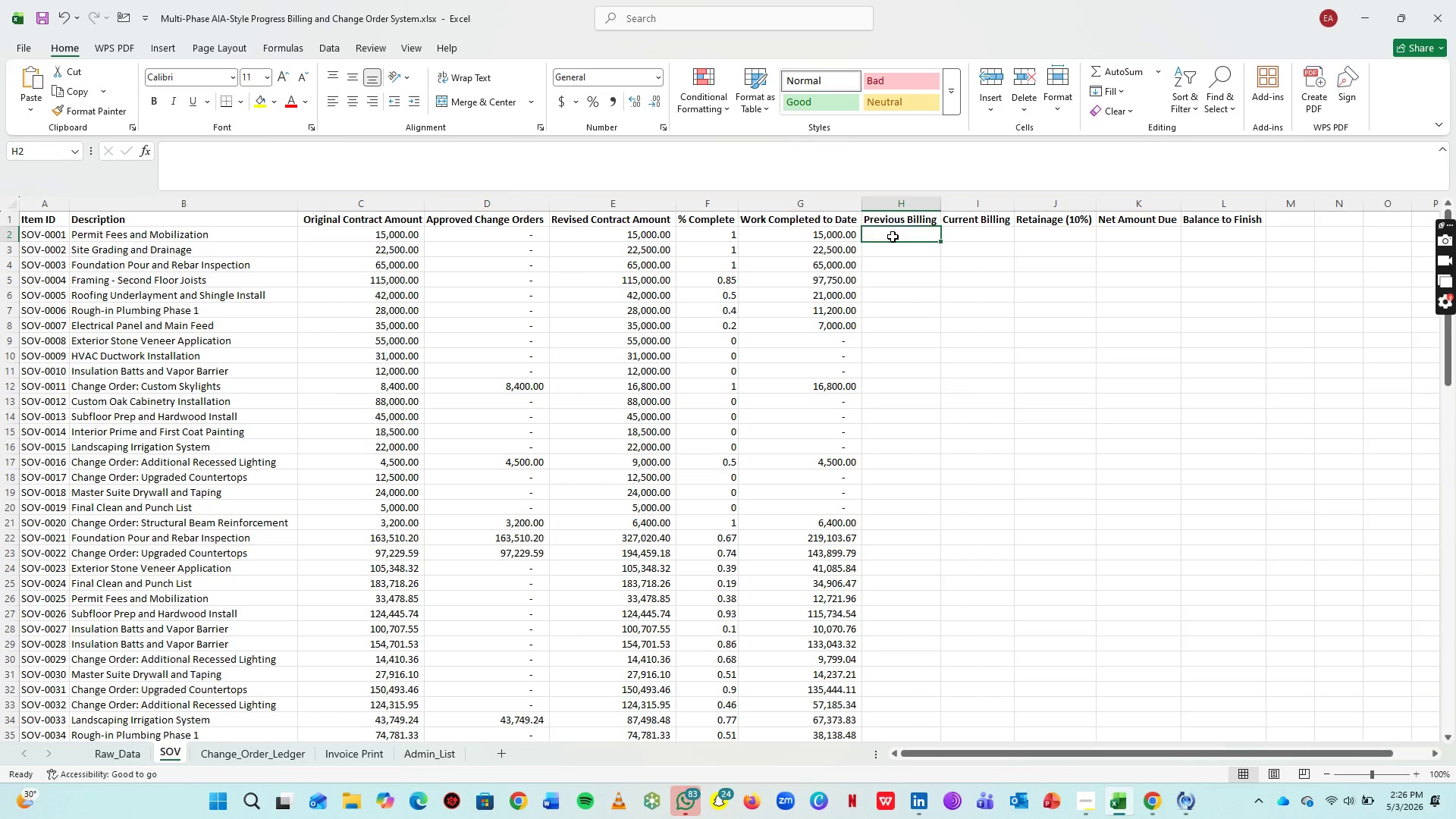 
key(0)
 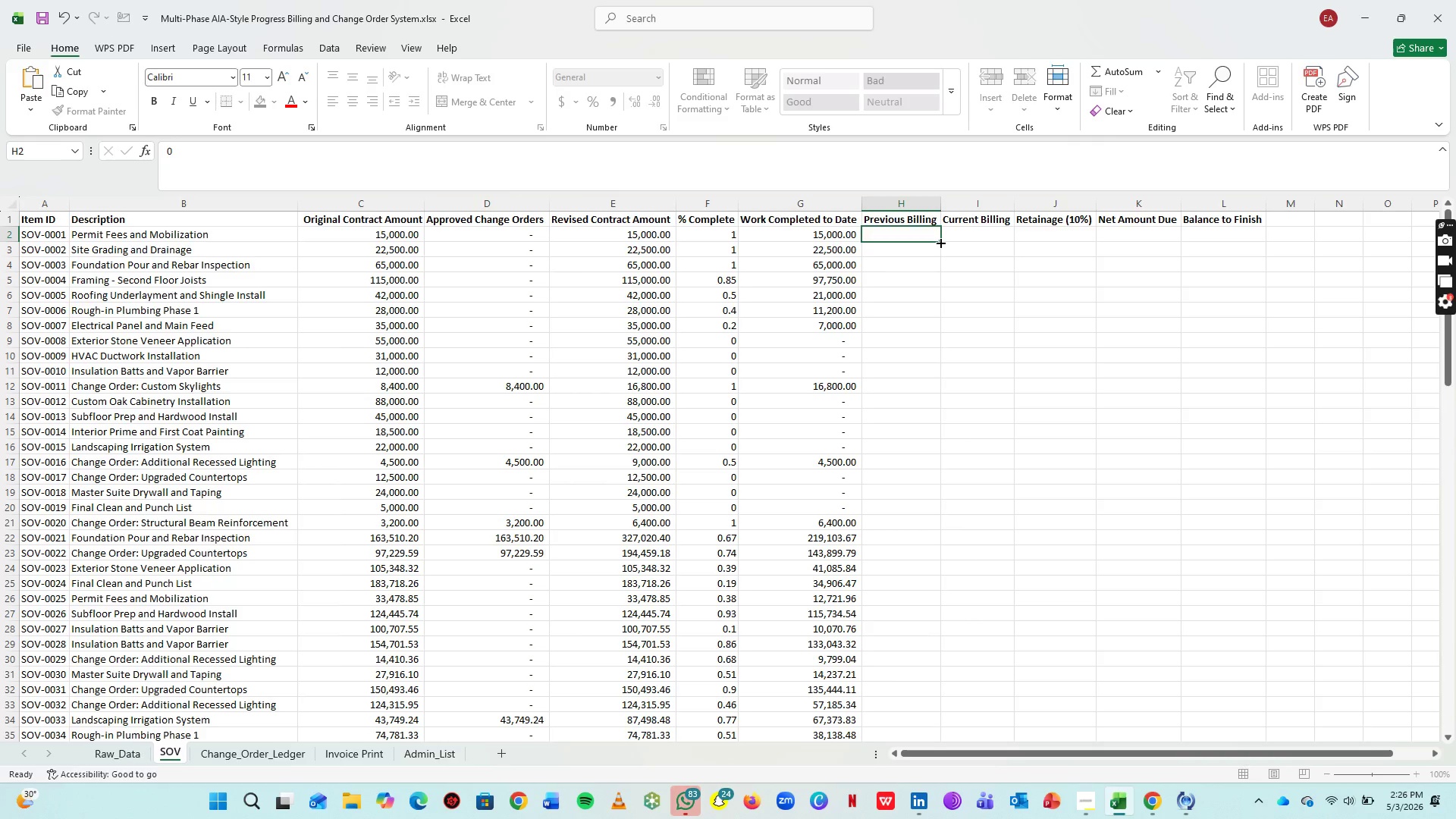 
double_click([940, 242])
 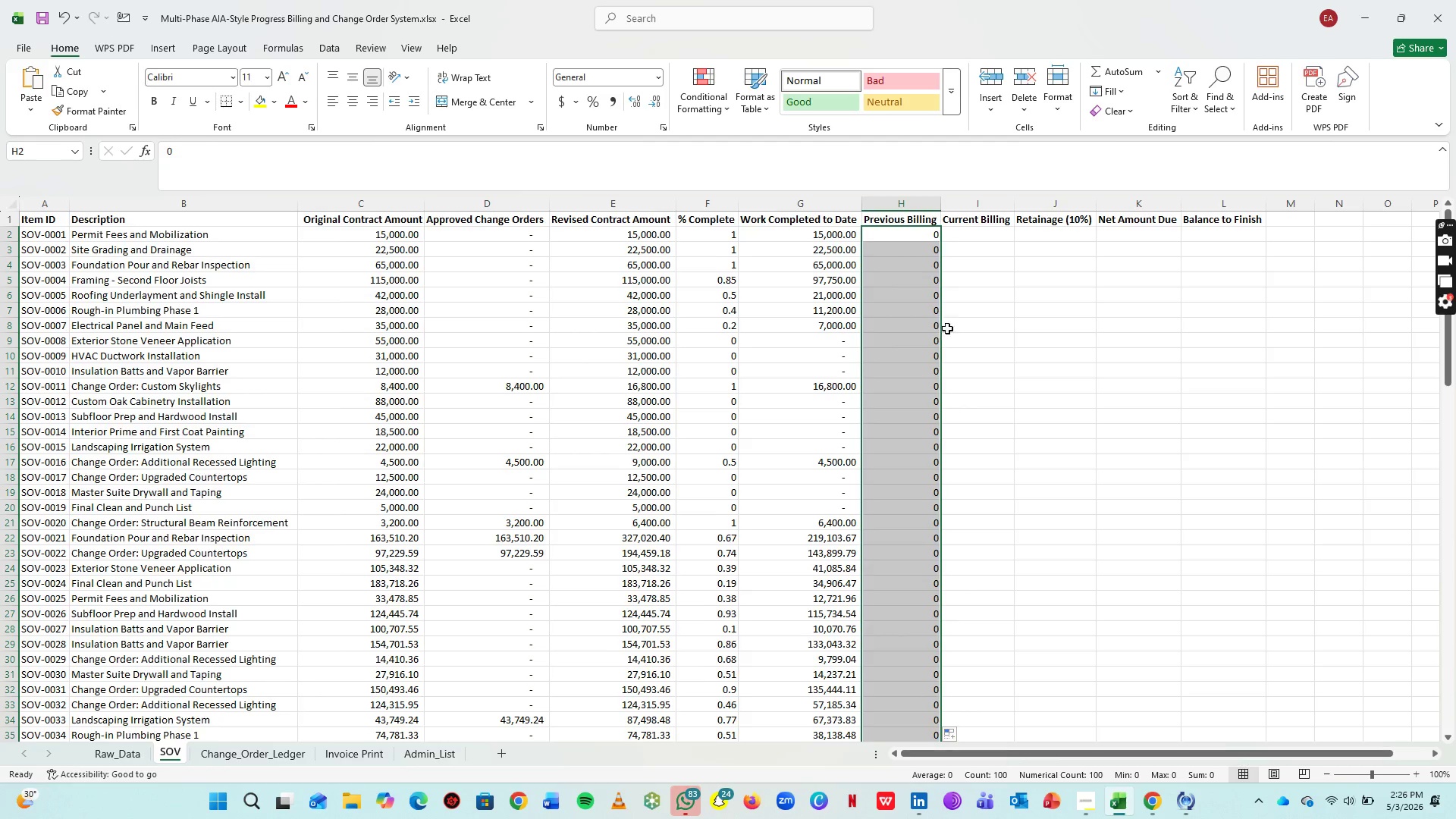 
scroll: coordinate [968, 324], scroll_direction: up, amount: 8.0
 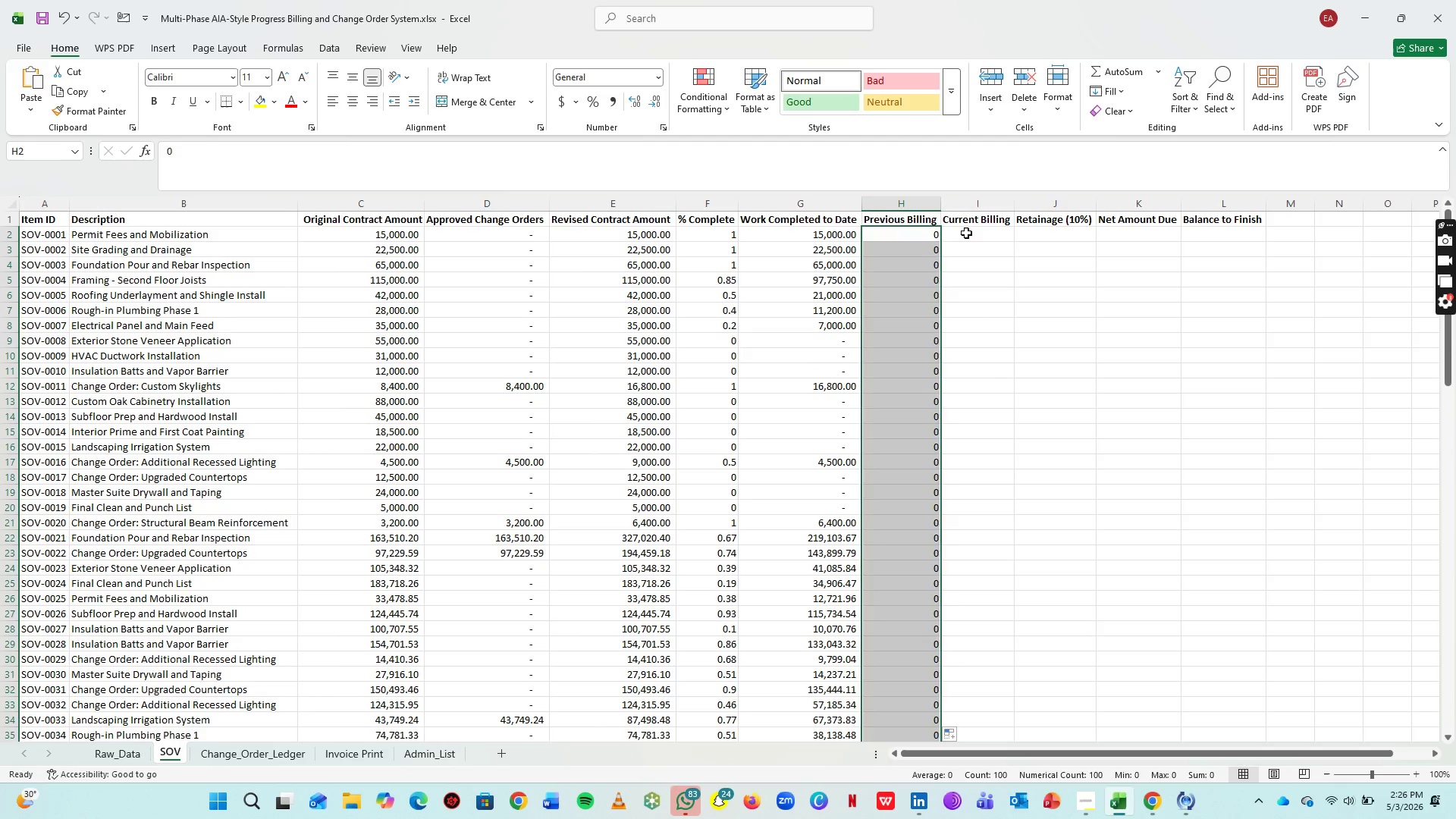 
left_click([966, 233])
 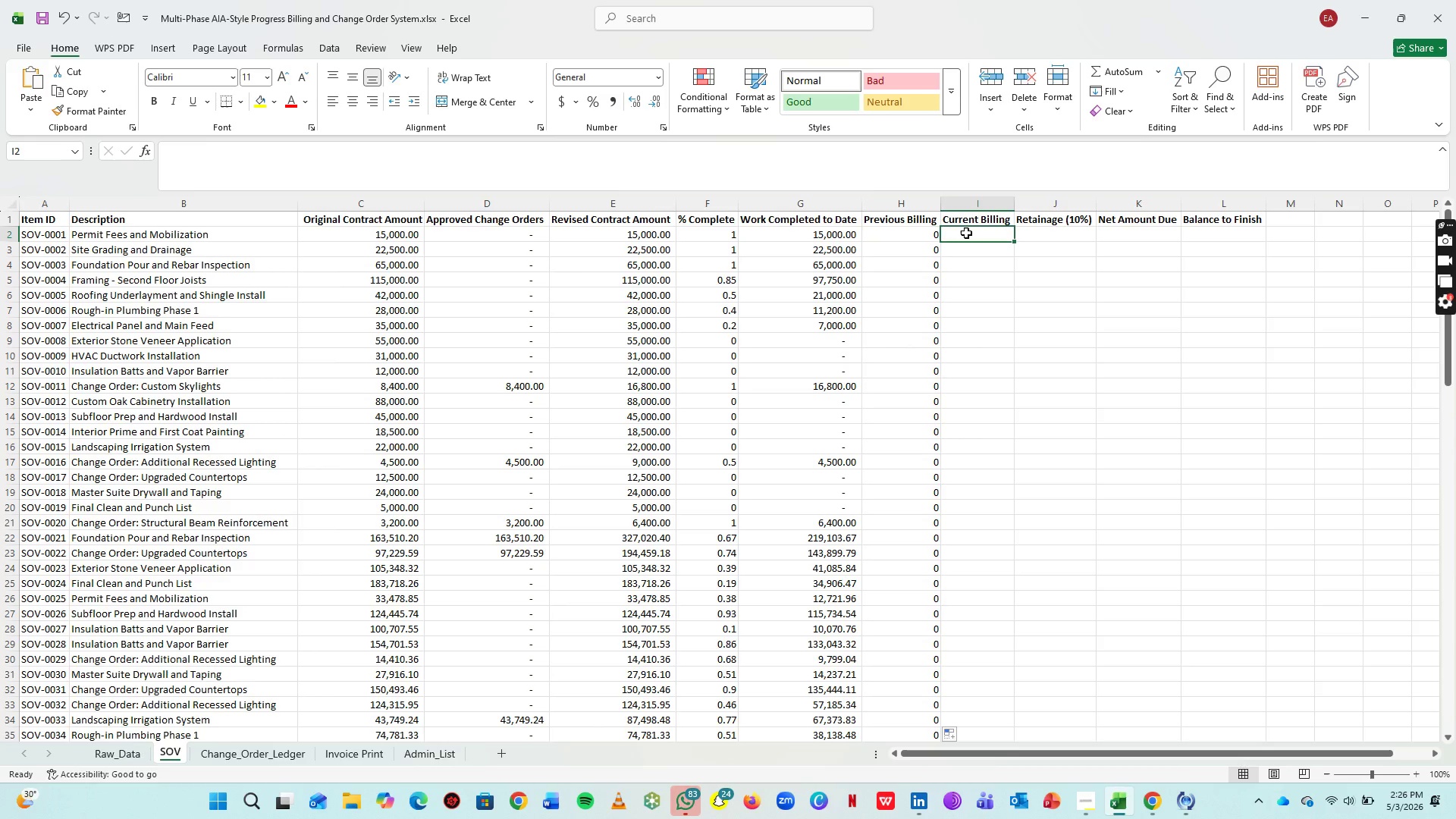 
wait(13.84)
 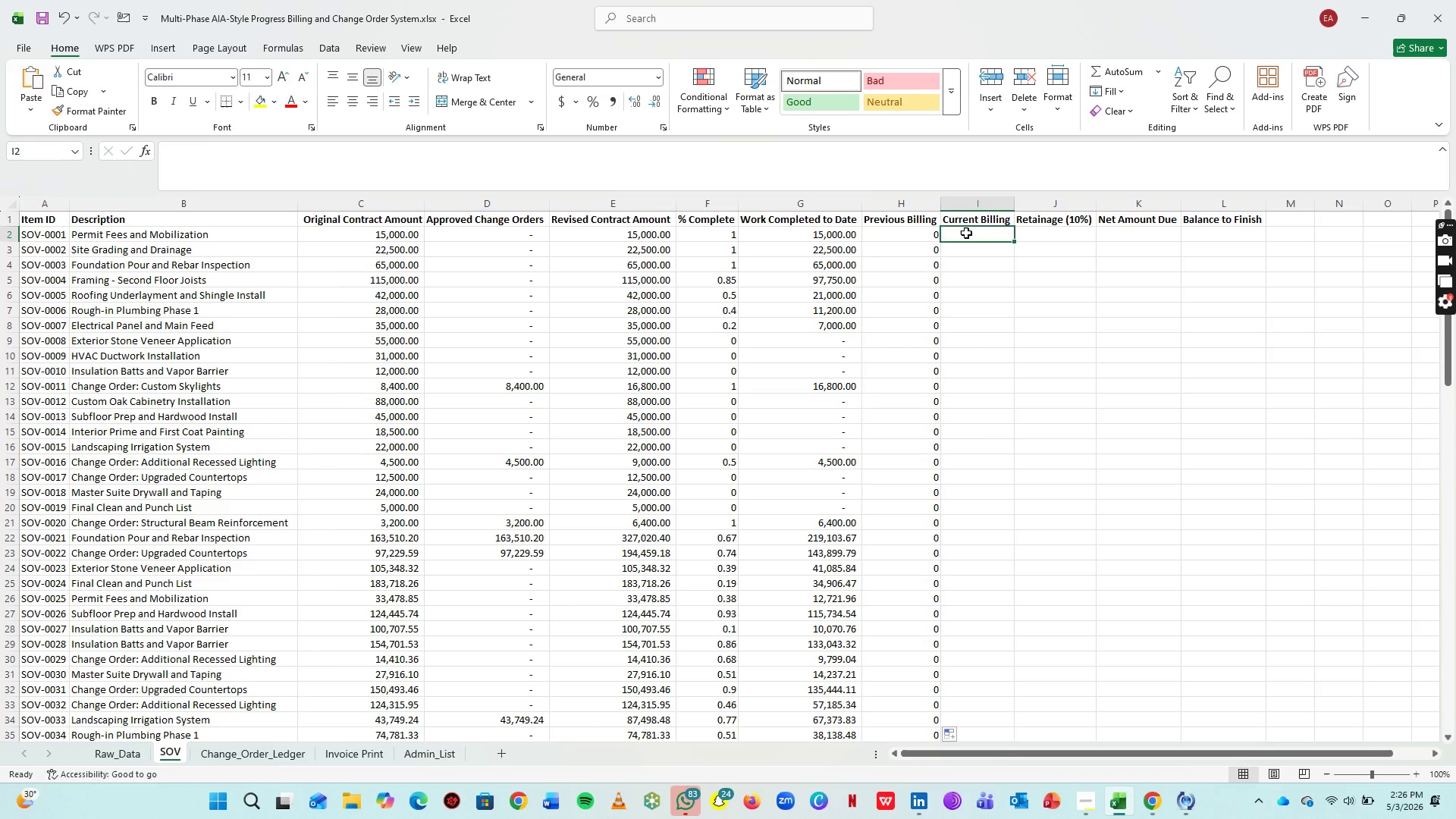 
left_click([1083, 806])